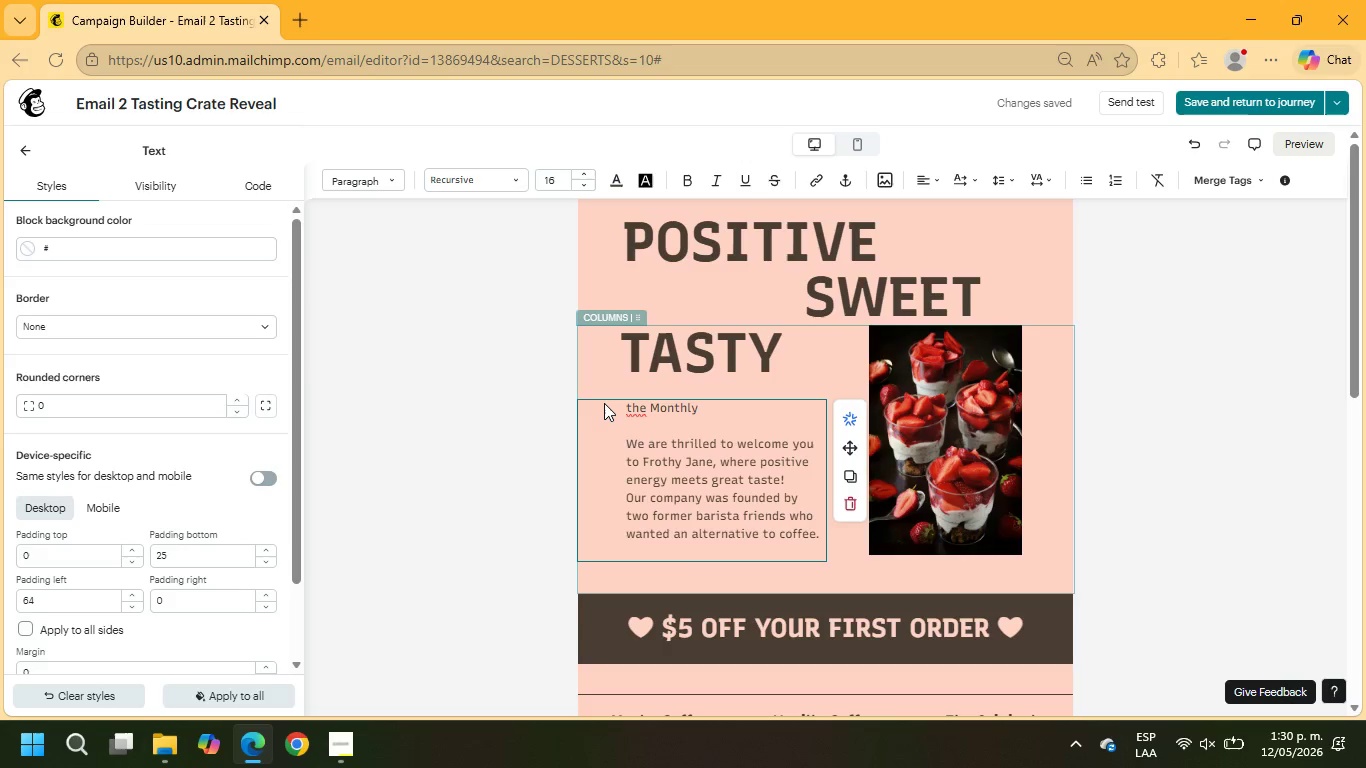 
key(ArrowLeft)
 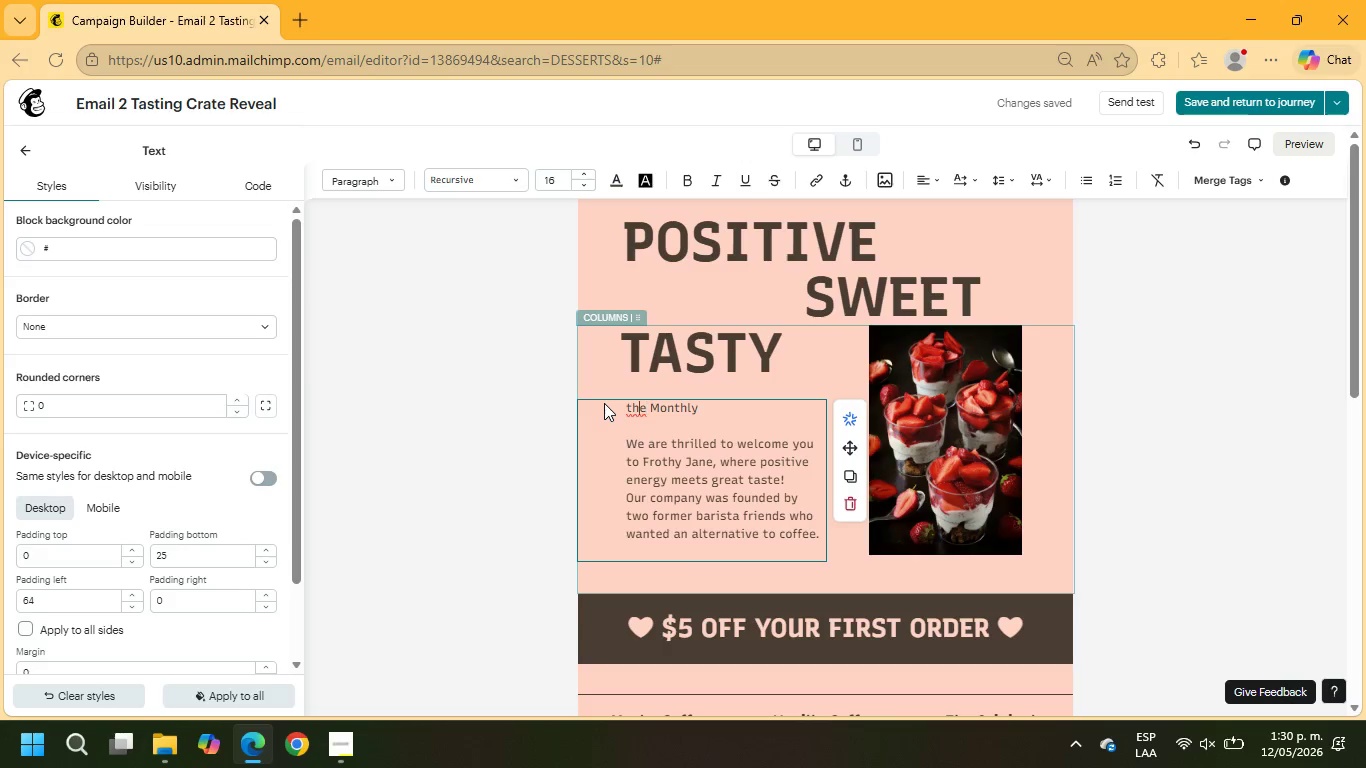 
key(ArrowLeft)
 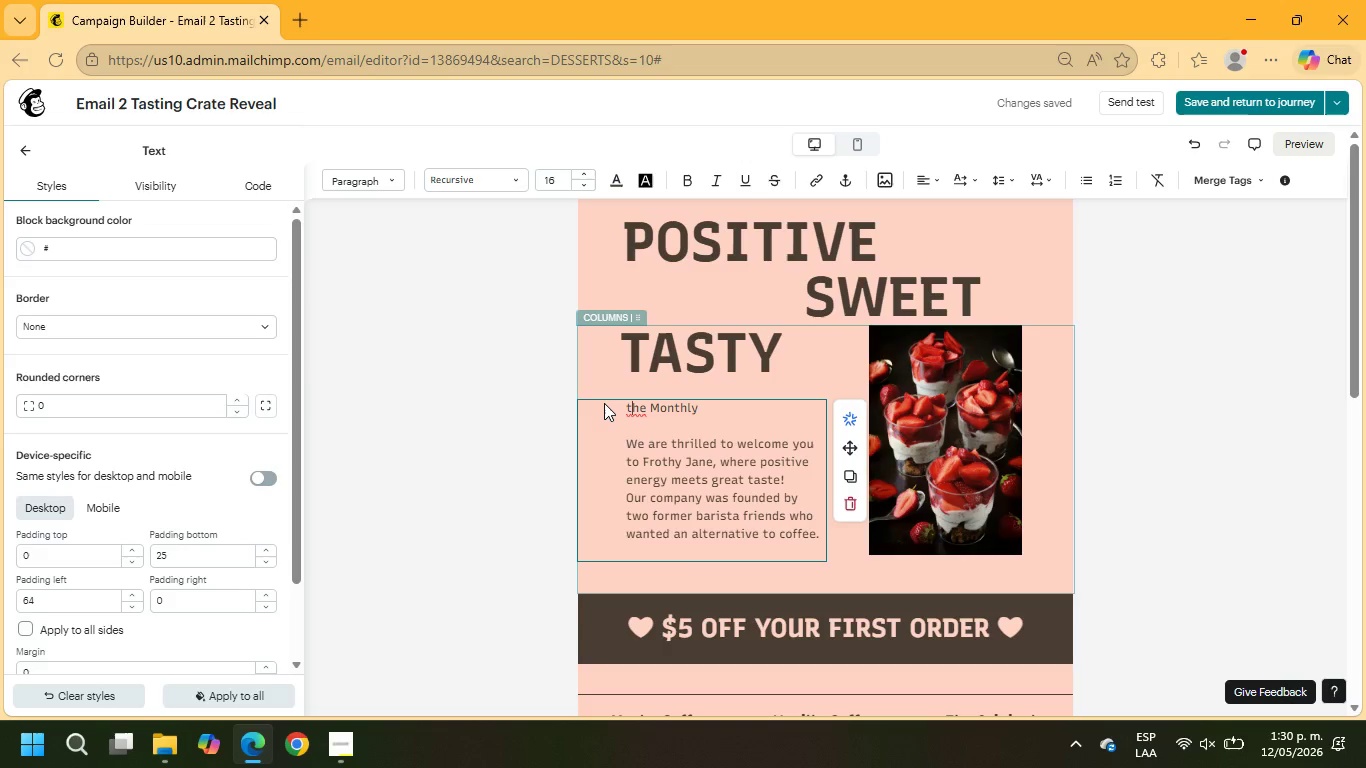 
key(ArrowLeft)
 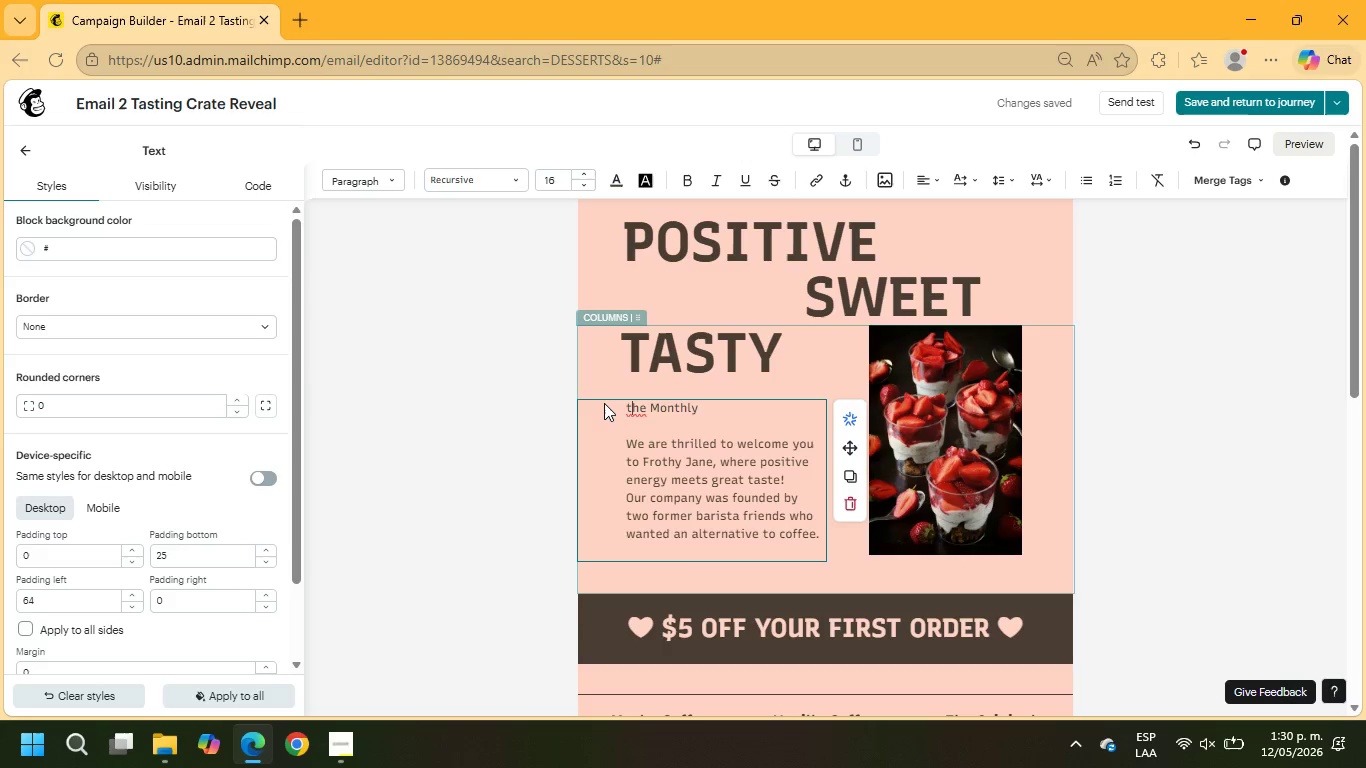 
key(Backspace)
 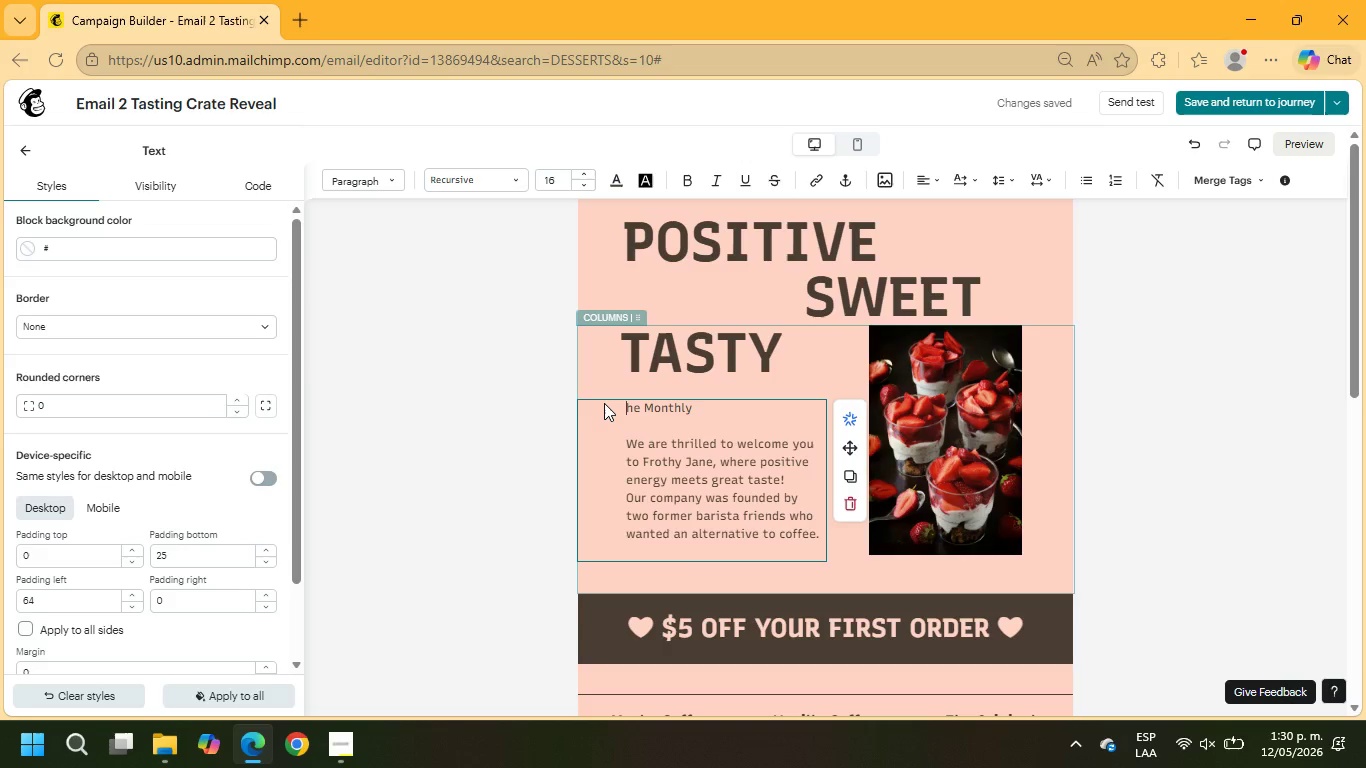 
key(Shift+T)
 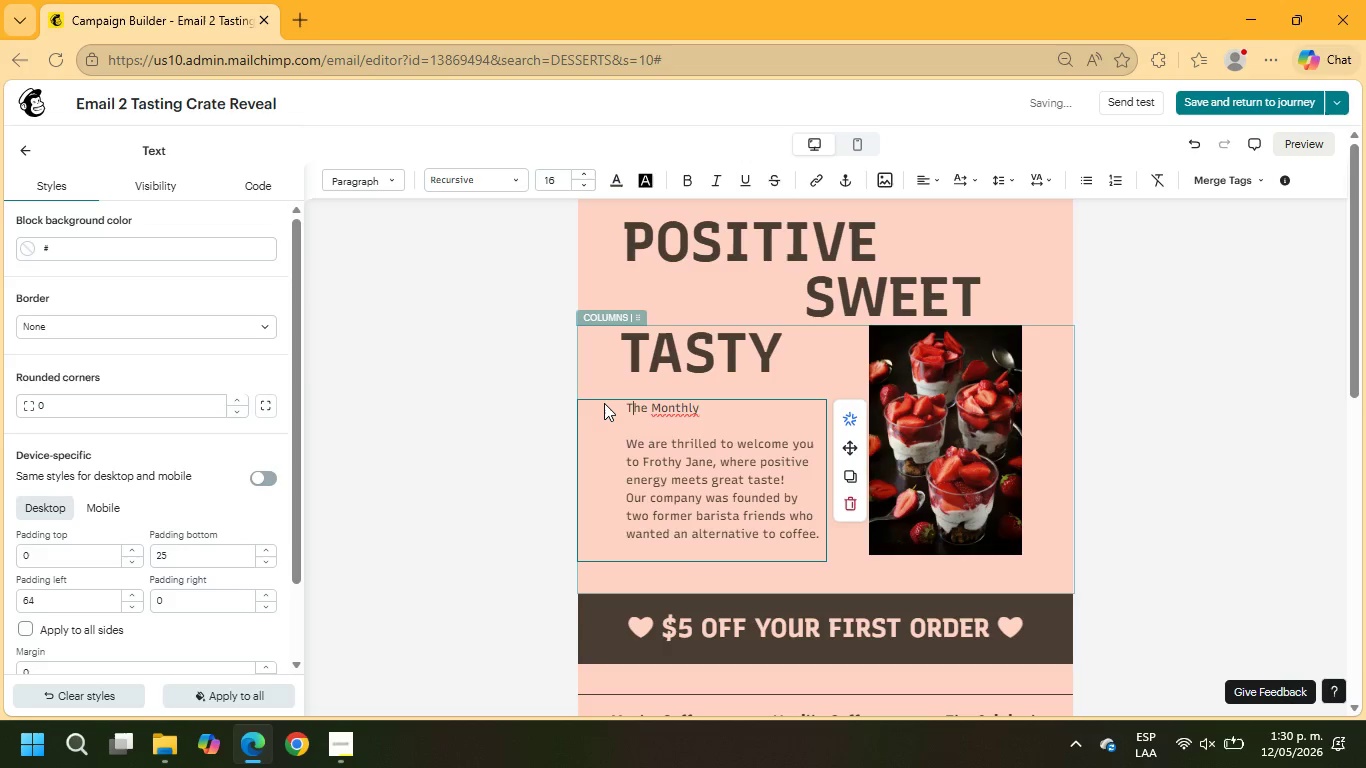 
hold_key(key=ArrowRight, duration=1.05)
 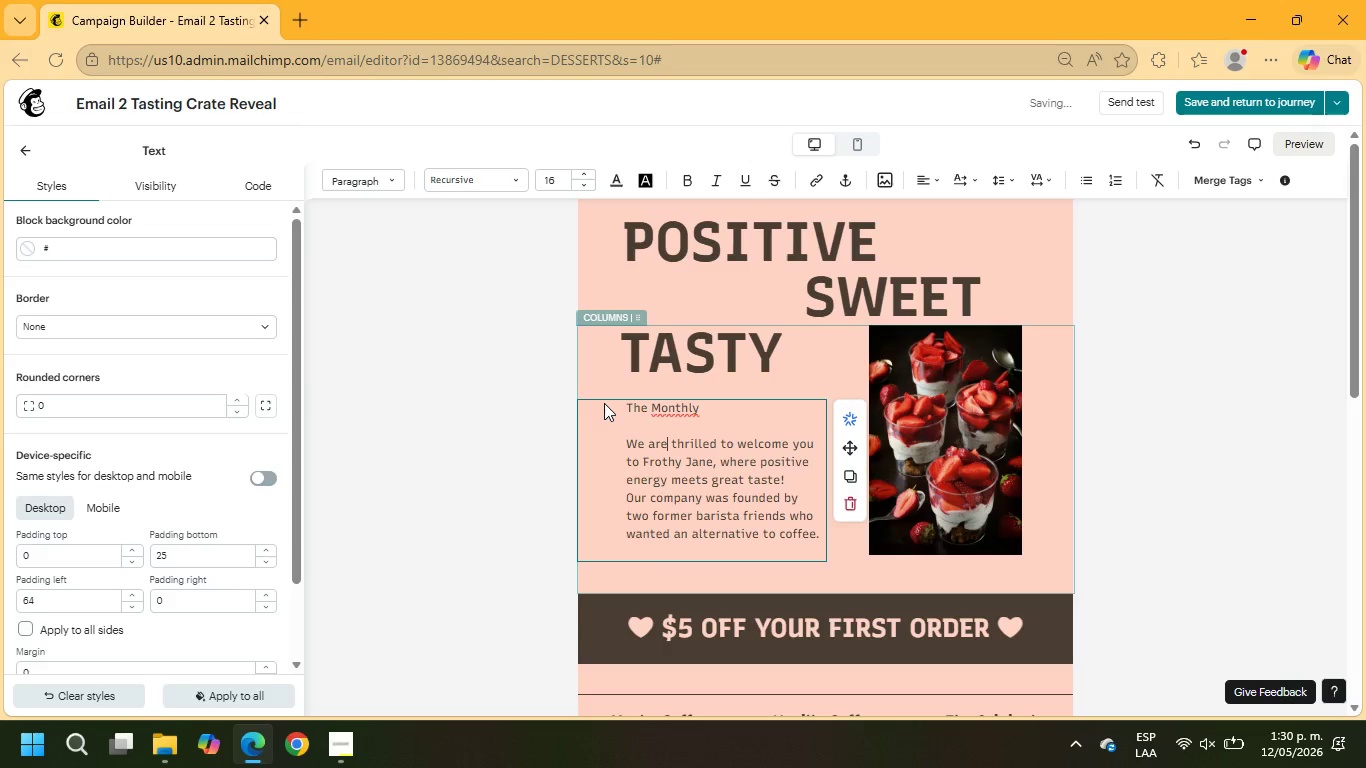 
key(ArrowUp)
 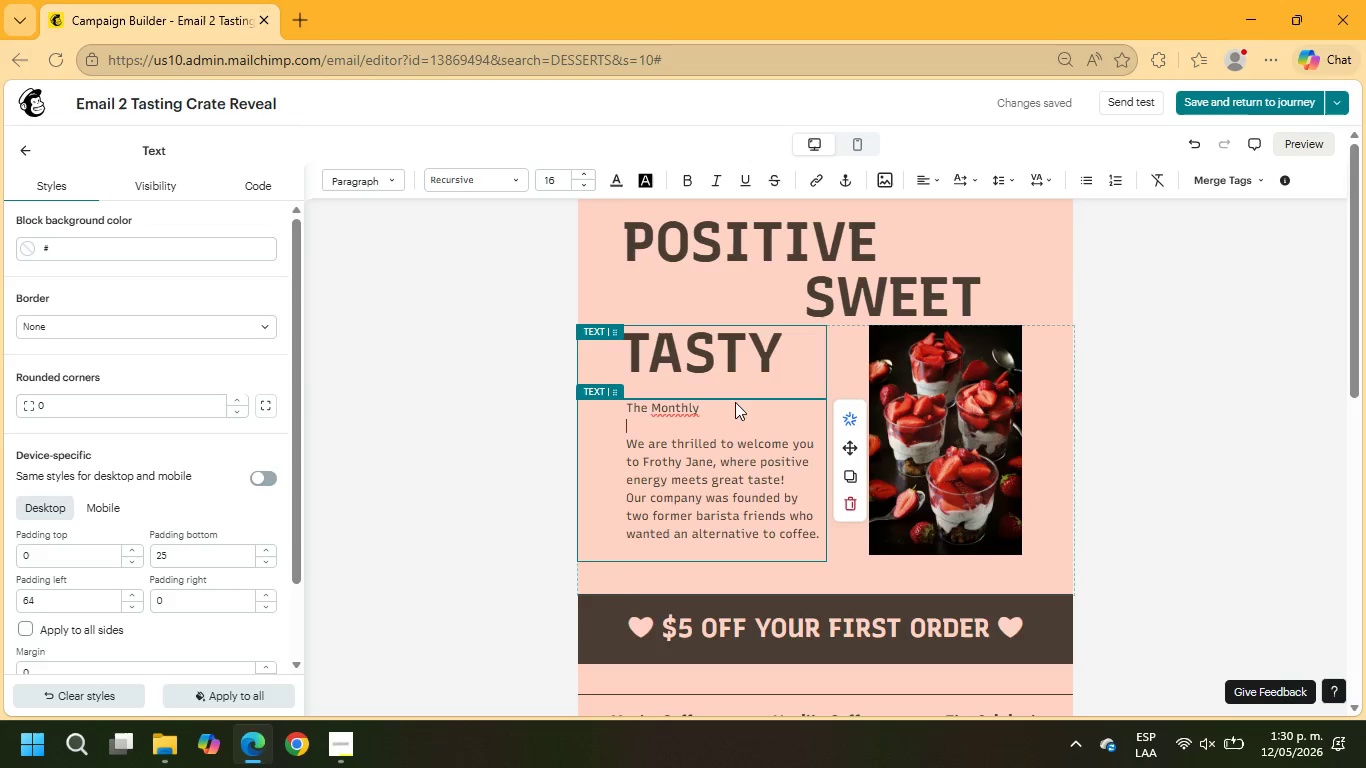 
left_click([722, 404])
 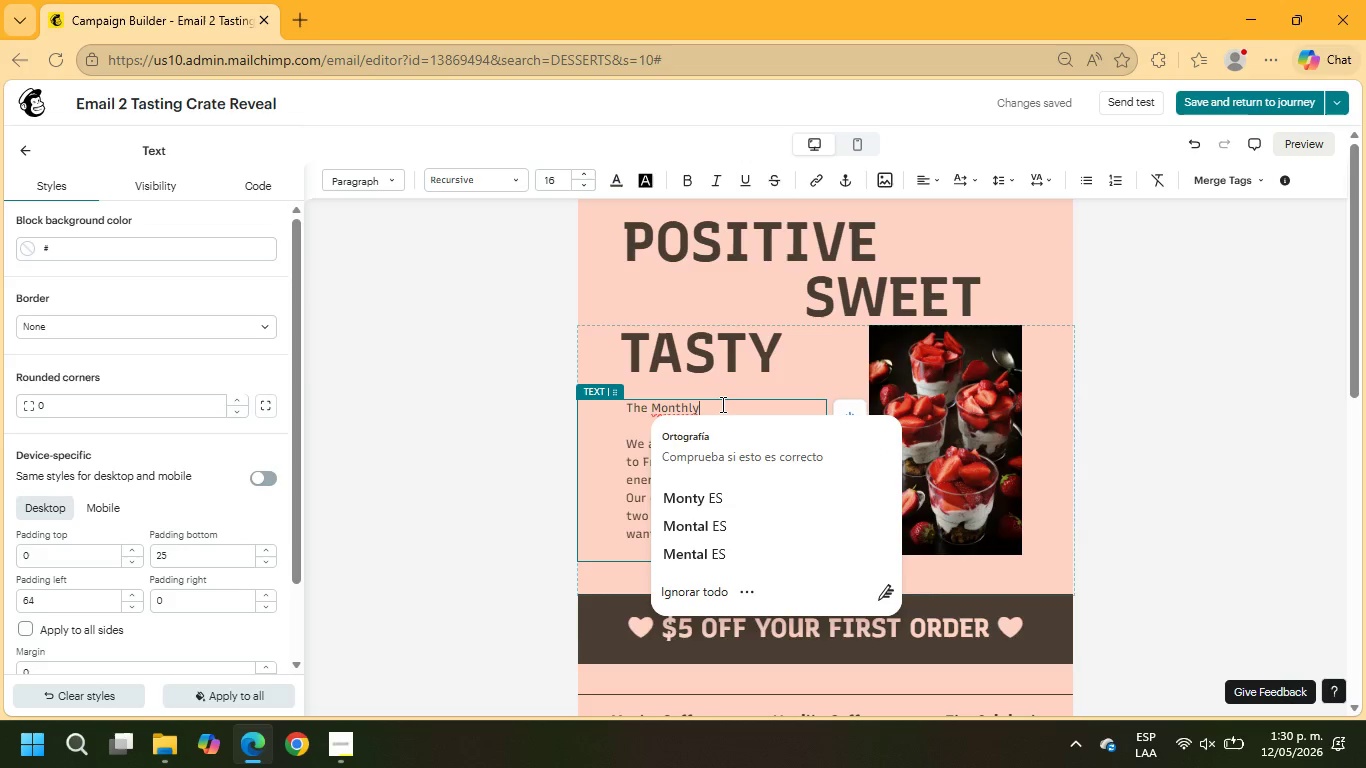 
type( Tasting Crate)
 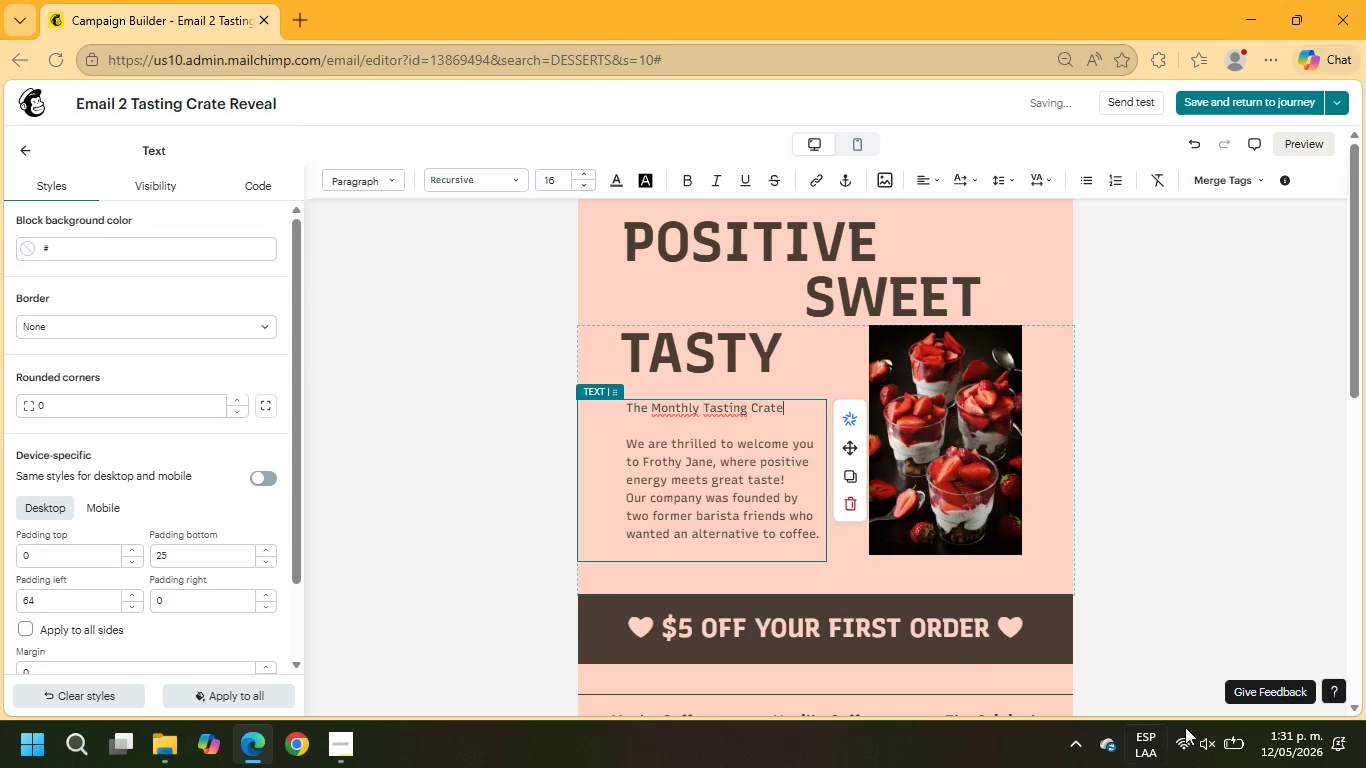 
left_click_drag(start_coordinate=[797, 410], to_coordinate=[607, 410])
 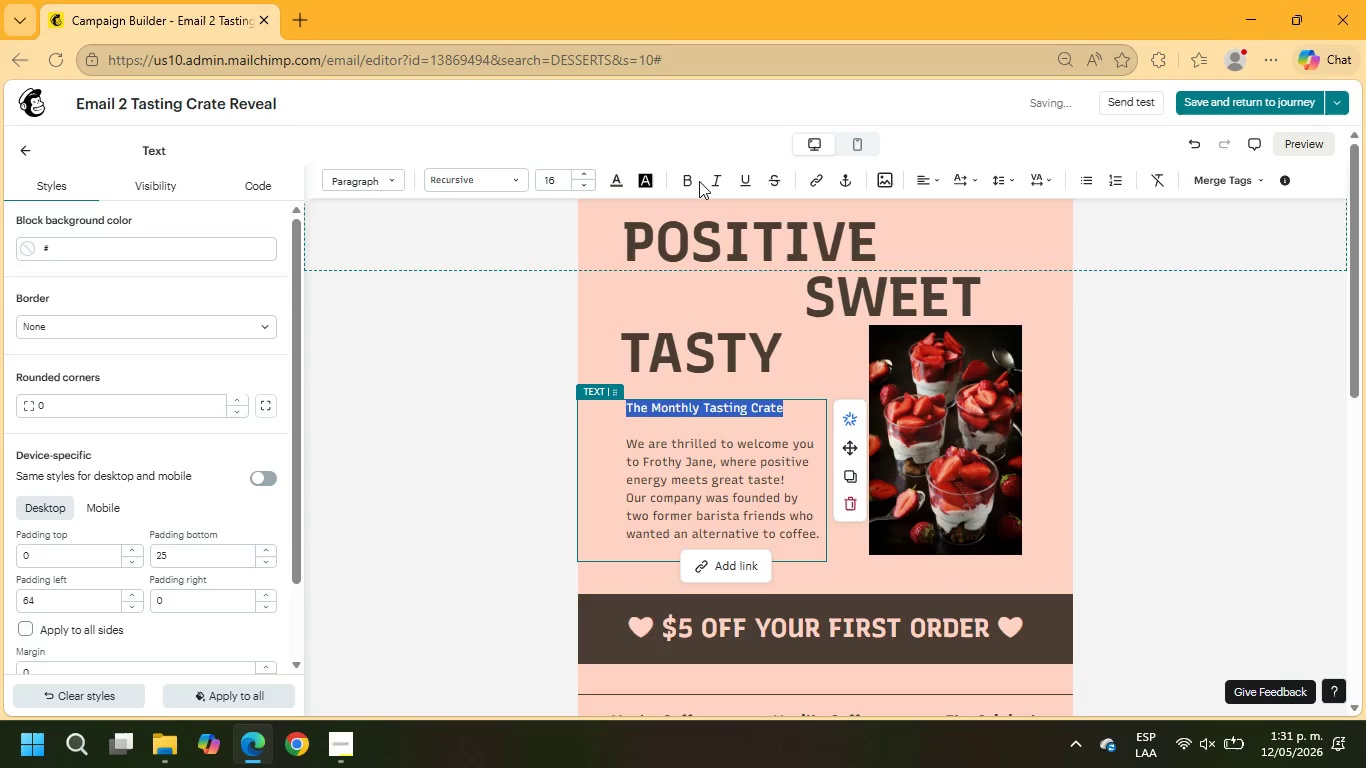 
left_click([695, 181])
 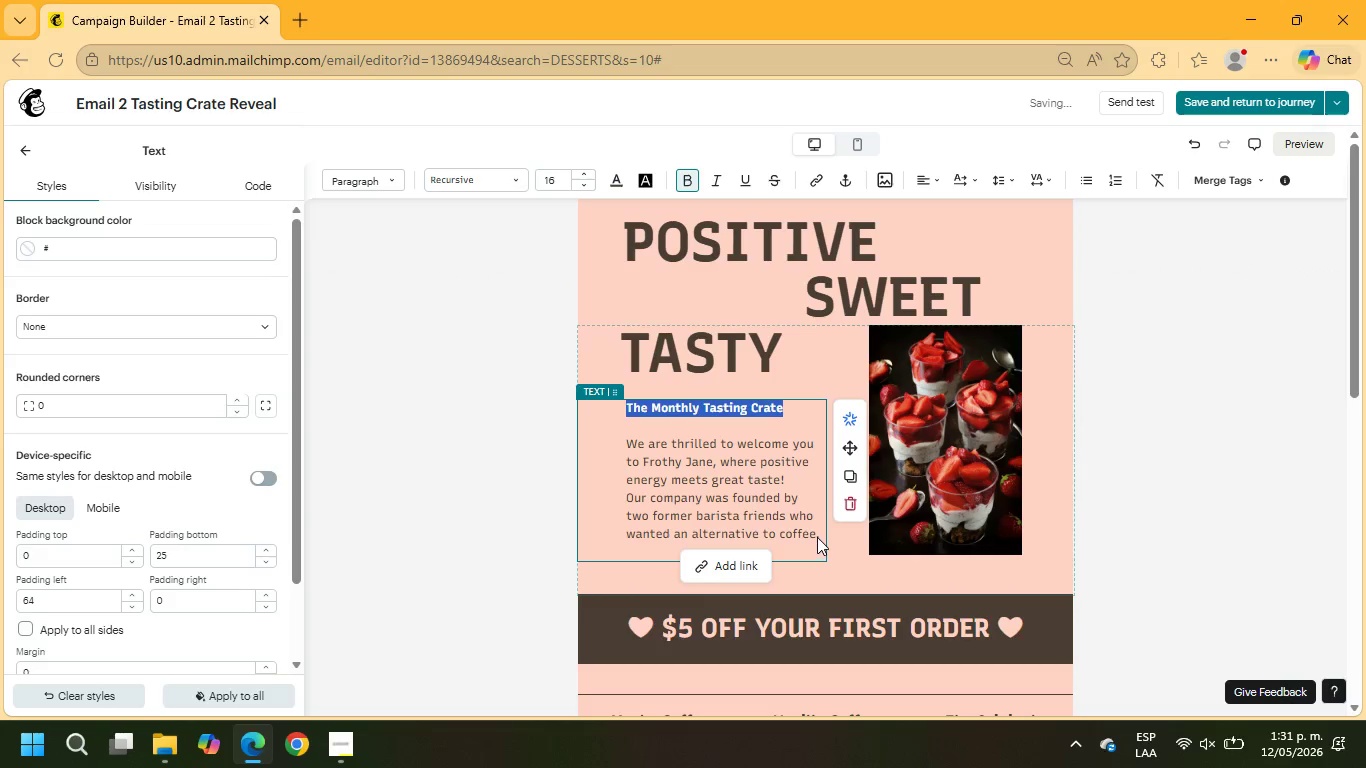 
left_click_drag(start_coordinate=[817, 533], to_coordinate=[623, 444])
 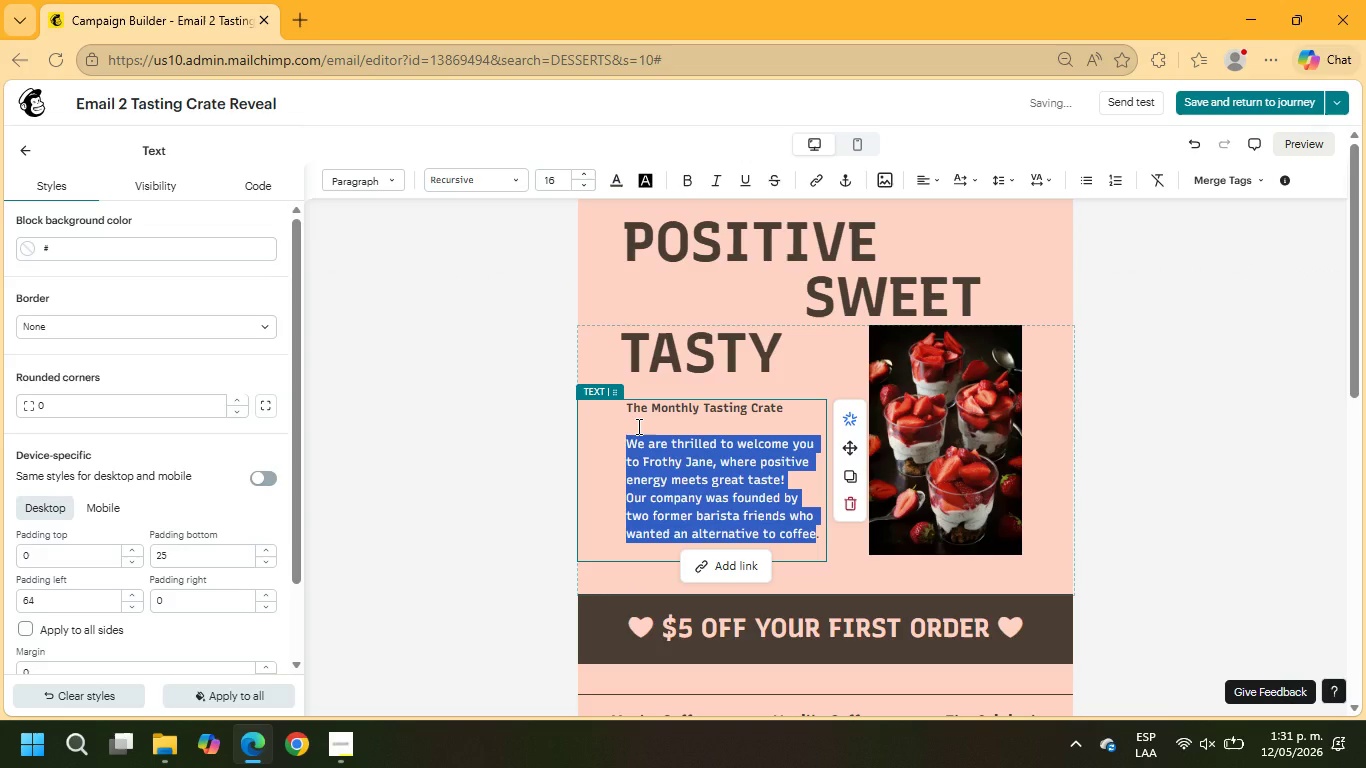 
type(Each tasting crate is thoughtfully curated to create memorable office moments throigh premim)
key(Backspace)
type(um pastries, seasona)
 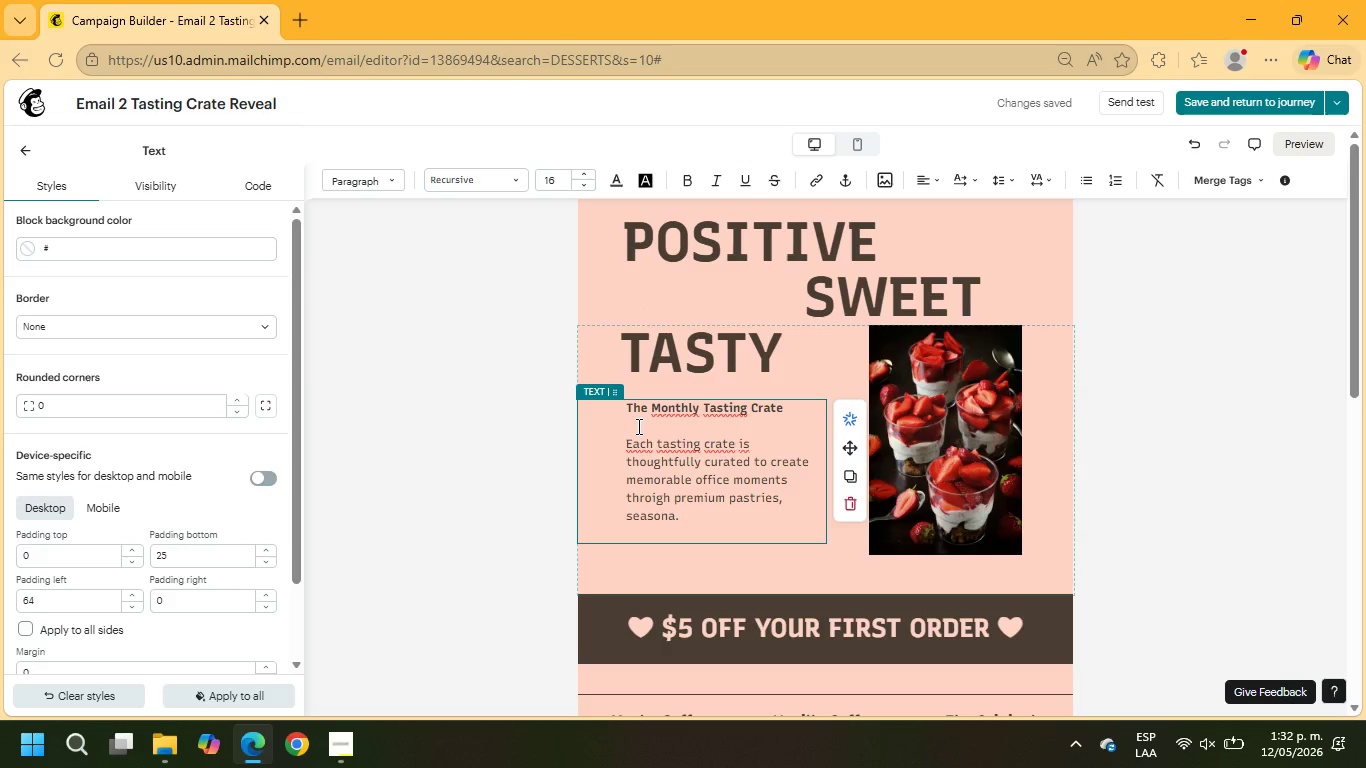 
wait(22.38)
 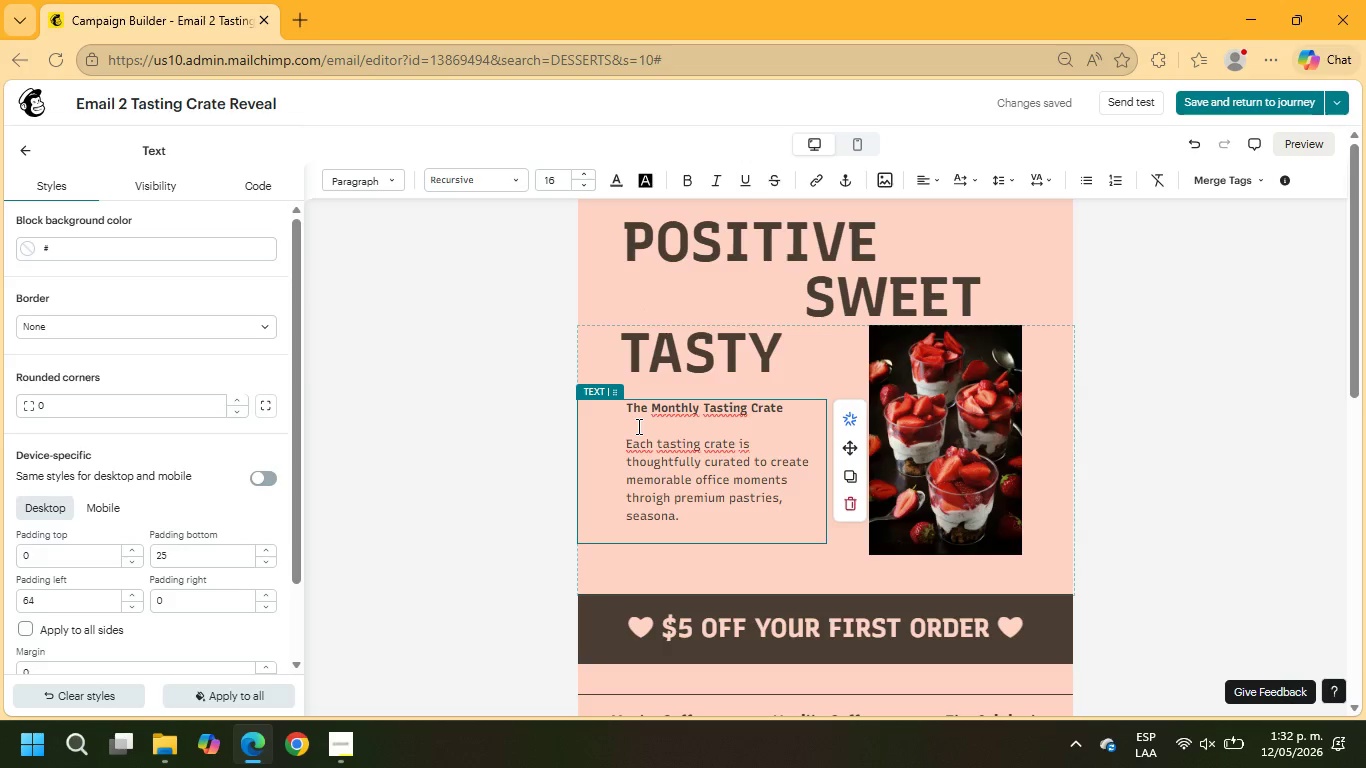 
key(ArrowUp)
 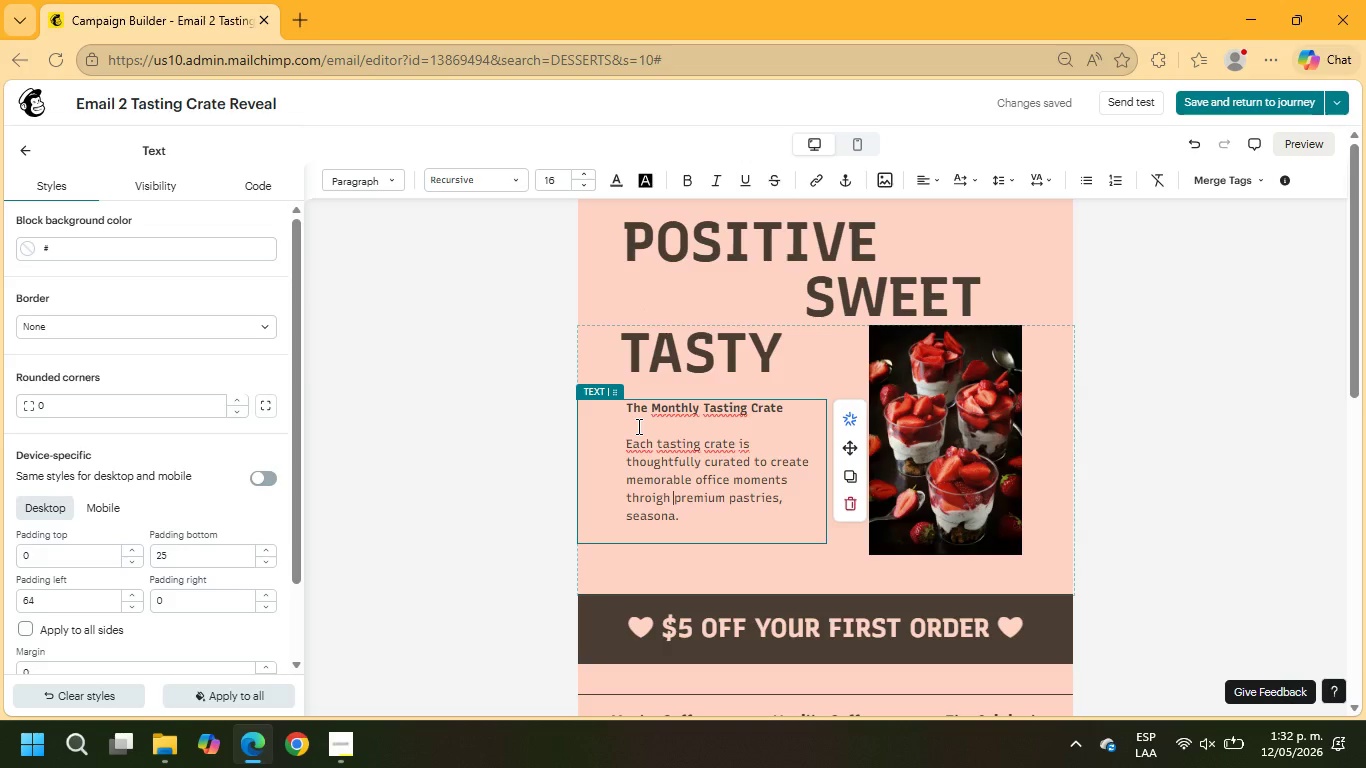 
key(ArrowUp)
 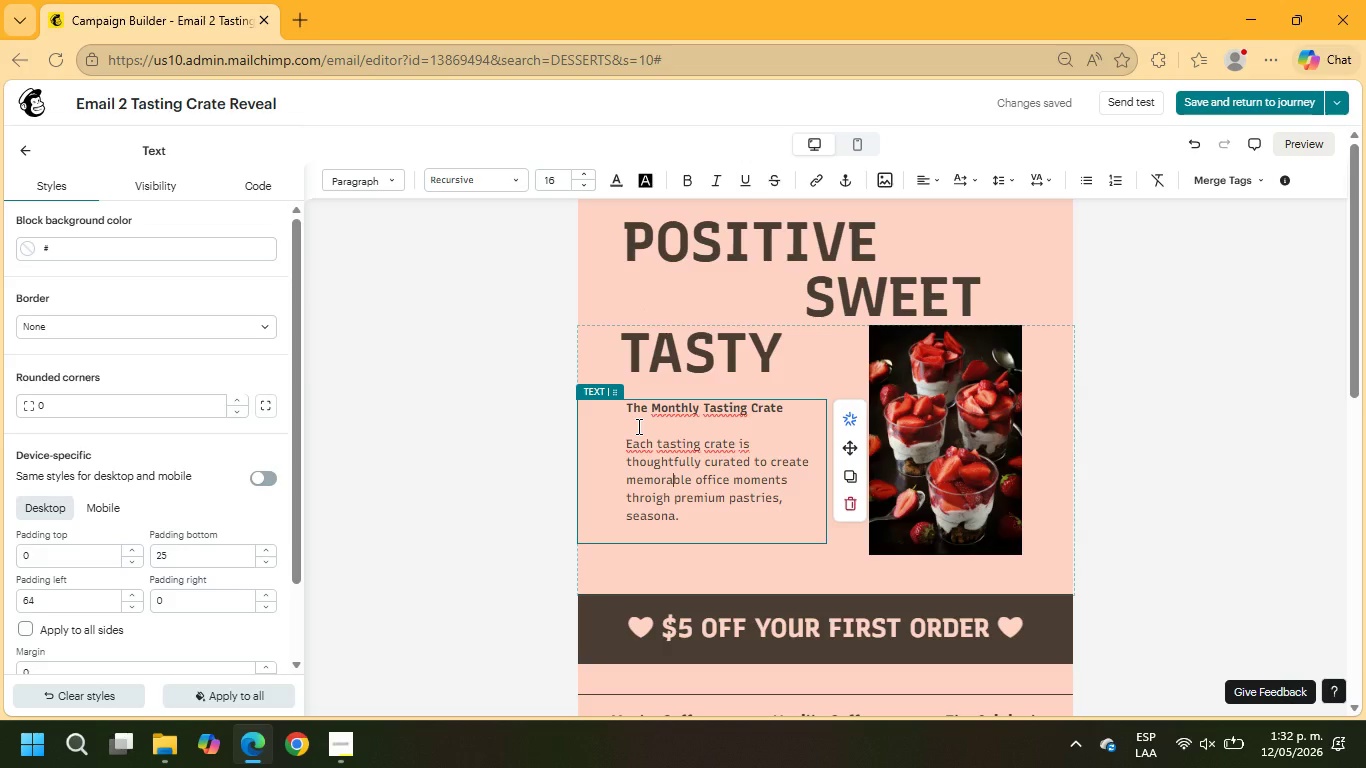 
key(ArrowLeft)
 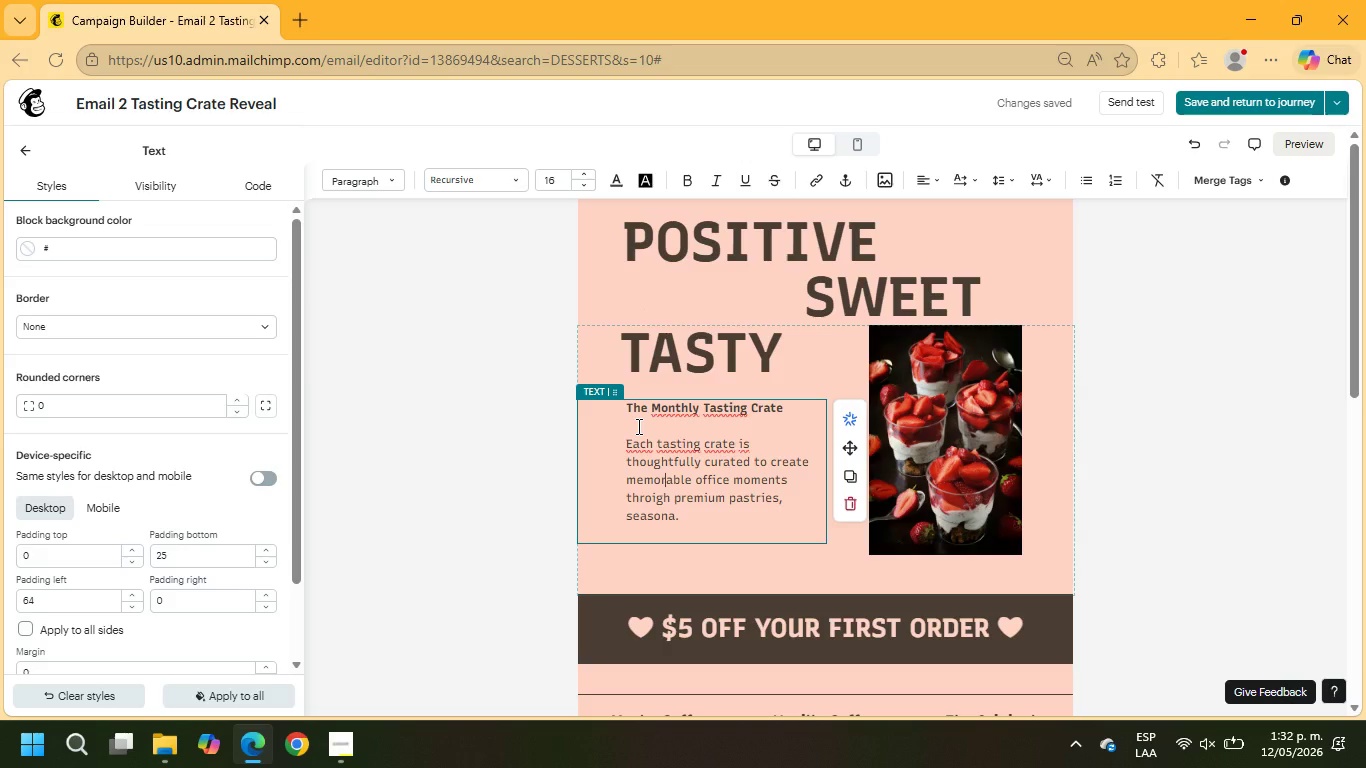 
key(ArrowDown)
 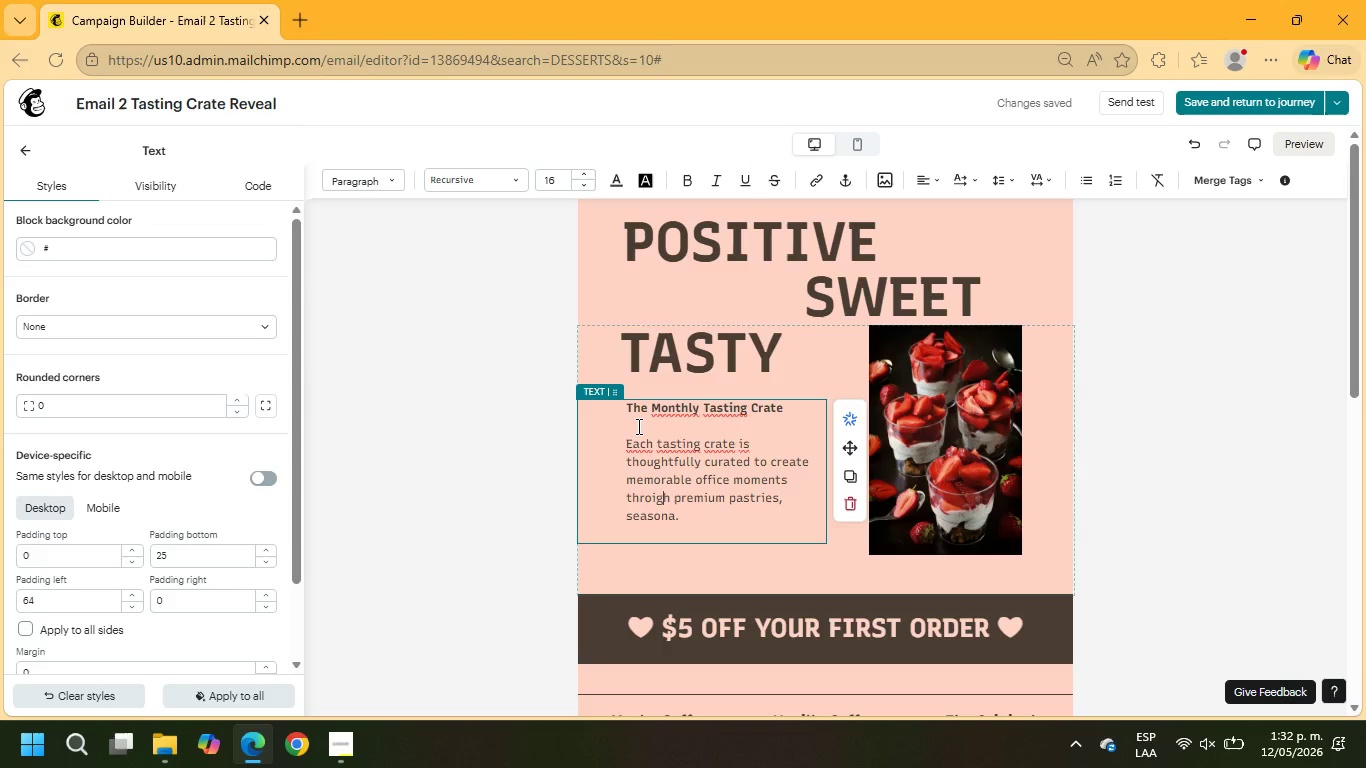 
key(ArrowLeft)
 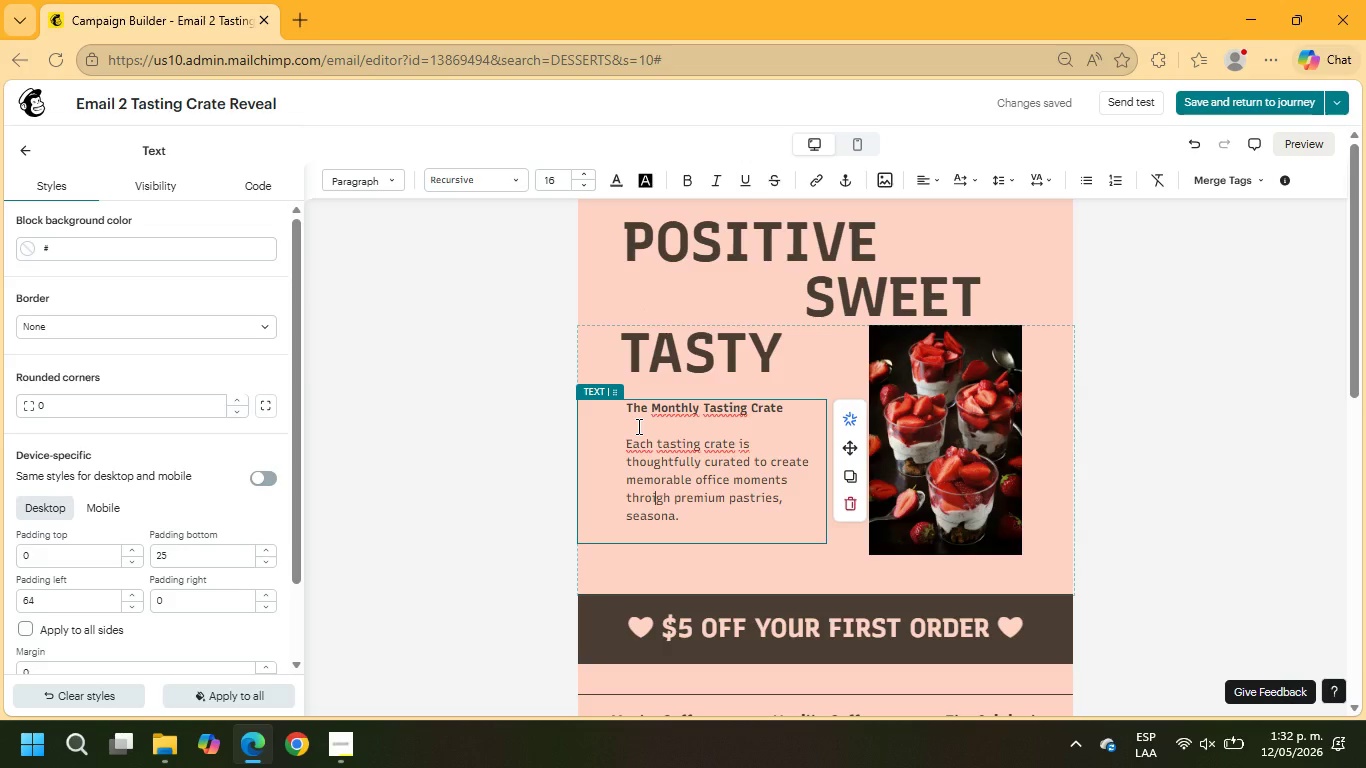 
key(ArrowLeft)
 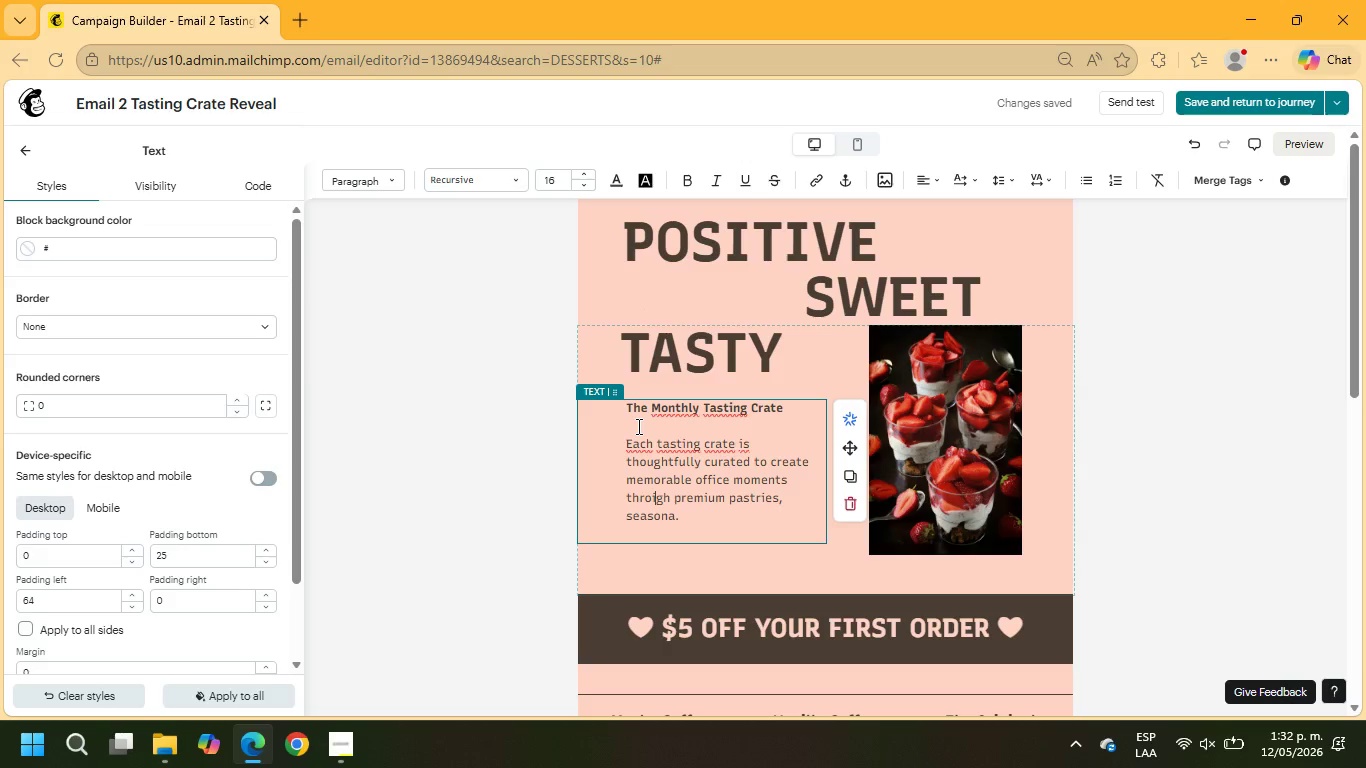 
key(ArrowRight)
 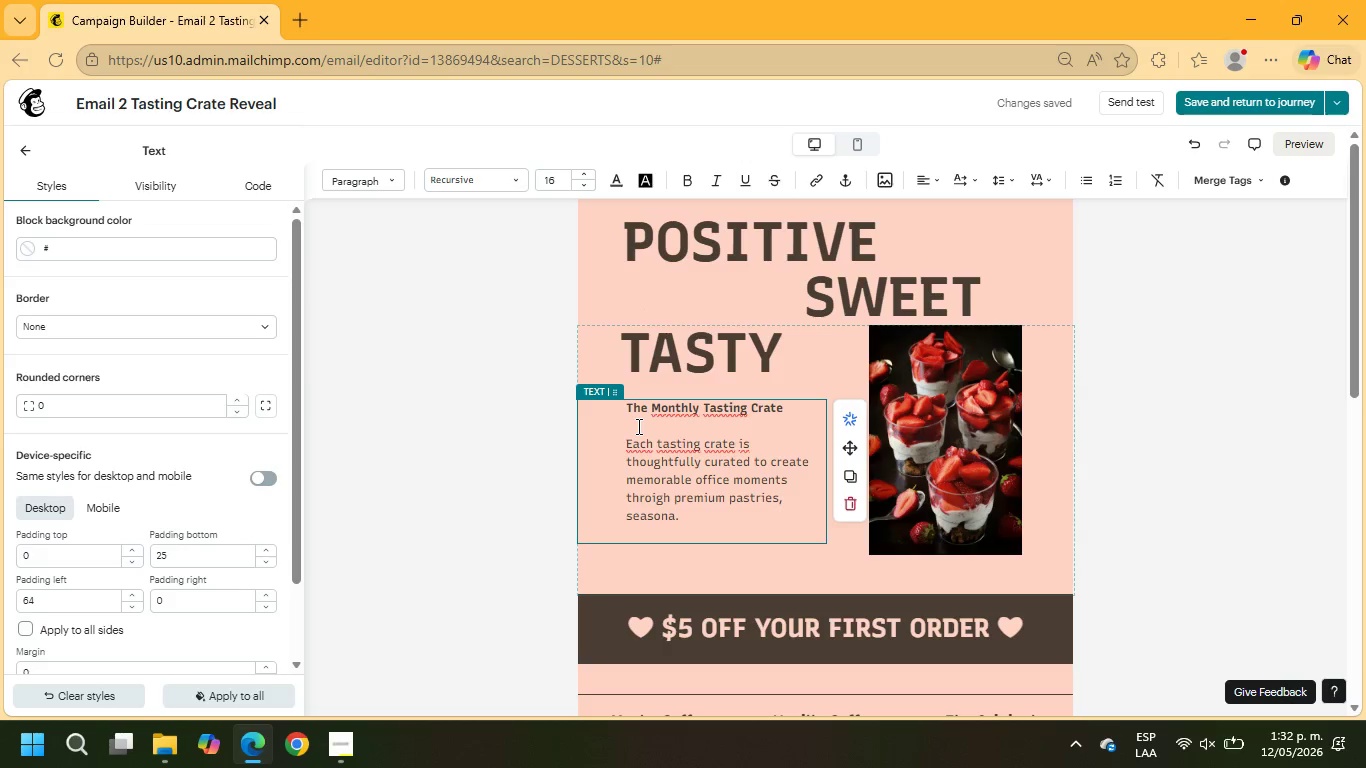 
key(Backspace)
 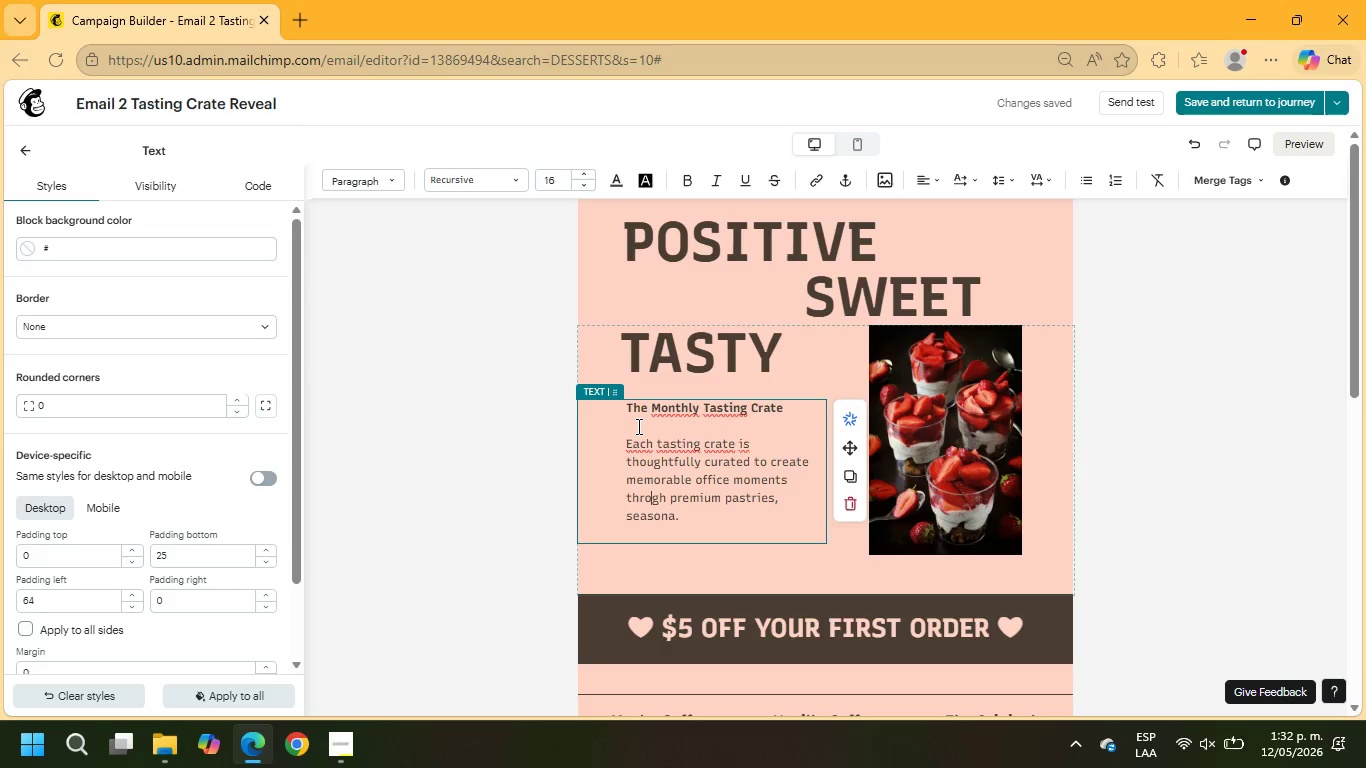 
key(U)
 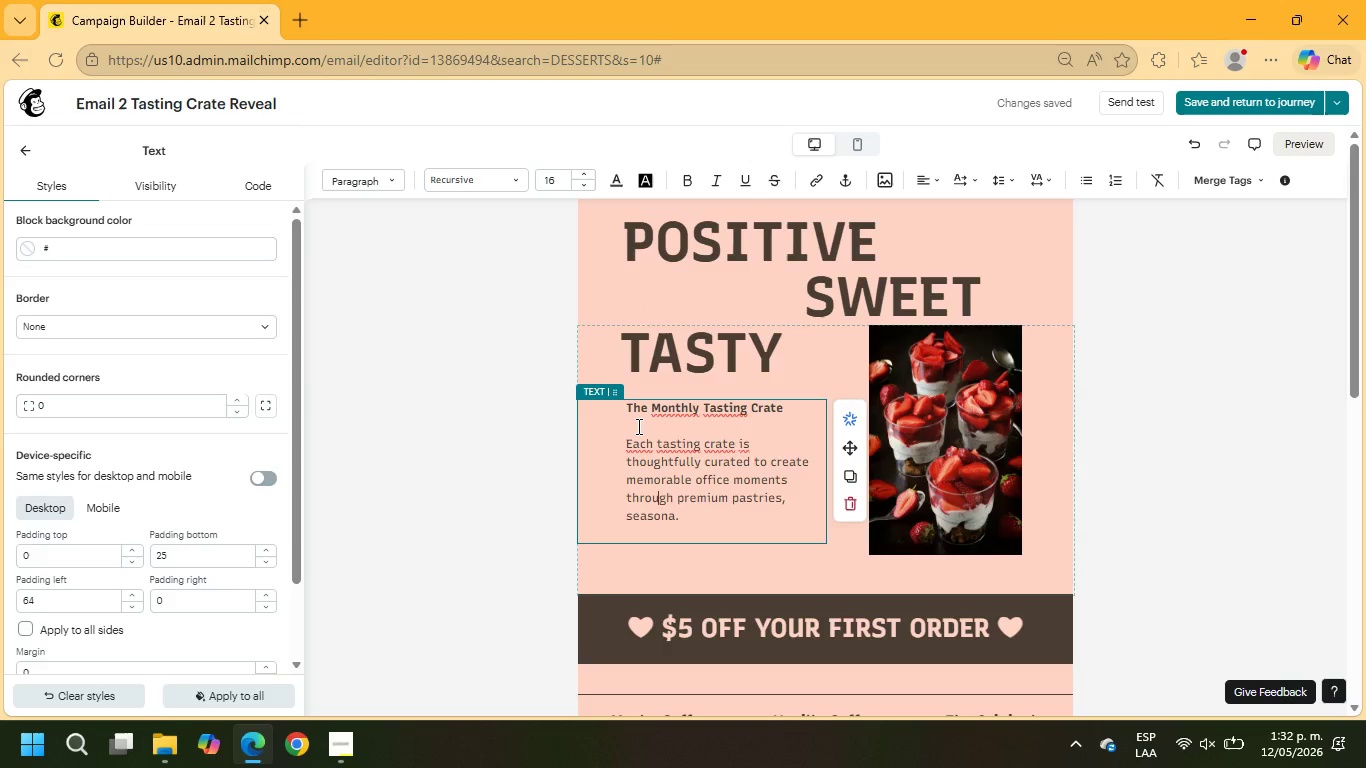 
wait(11.83)
 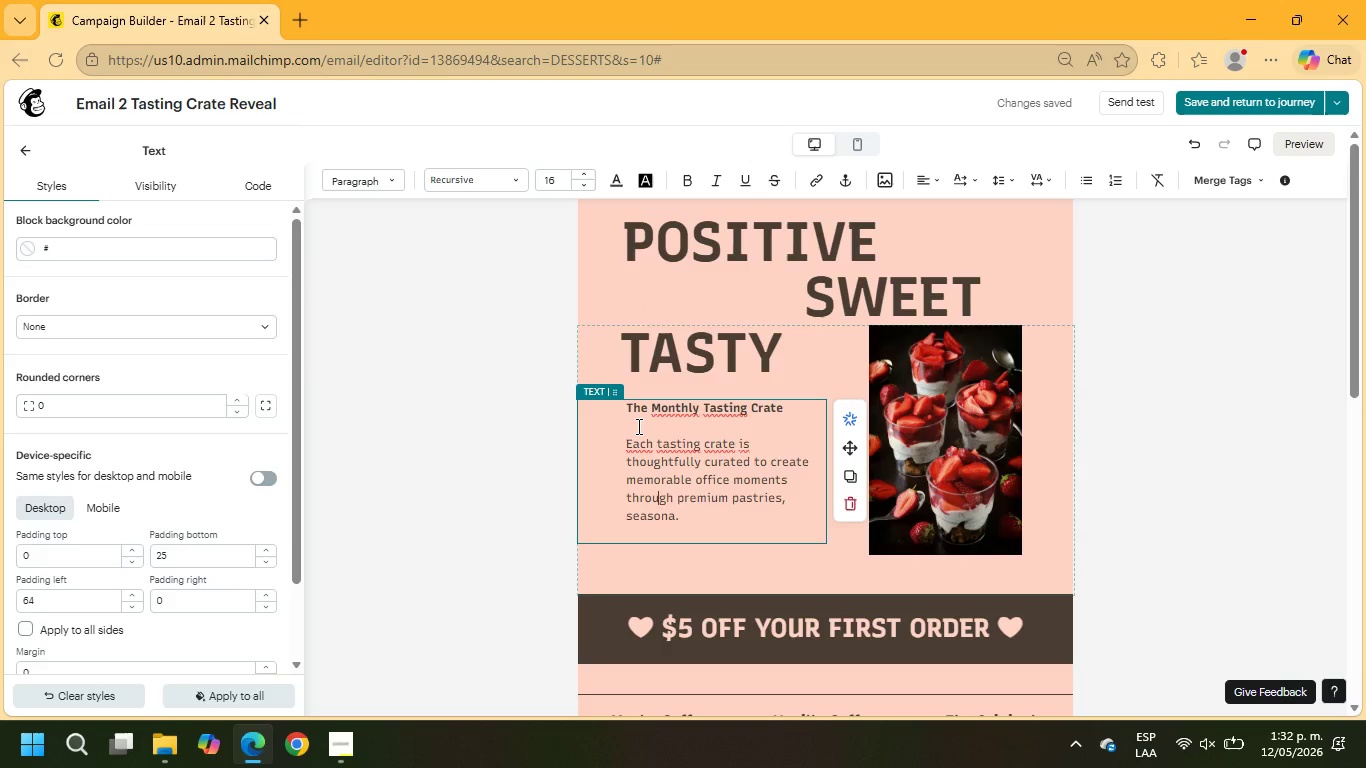 
key(ArrowDown)
 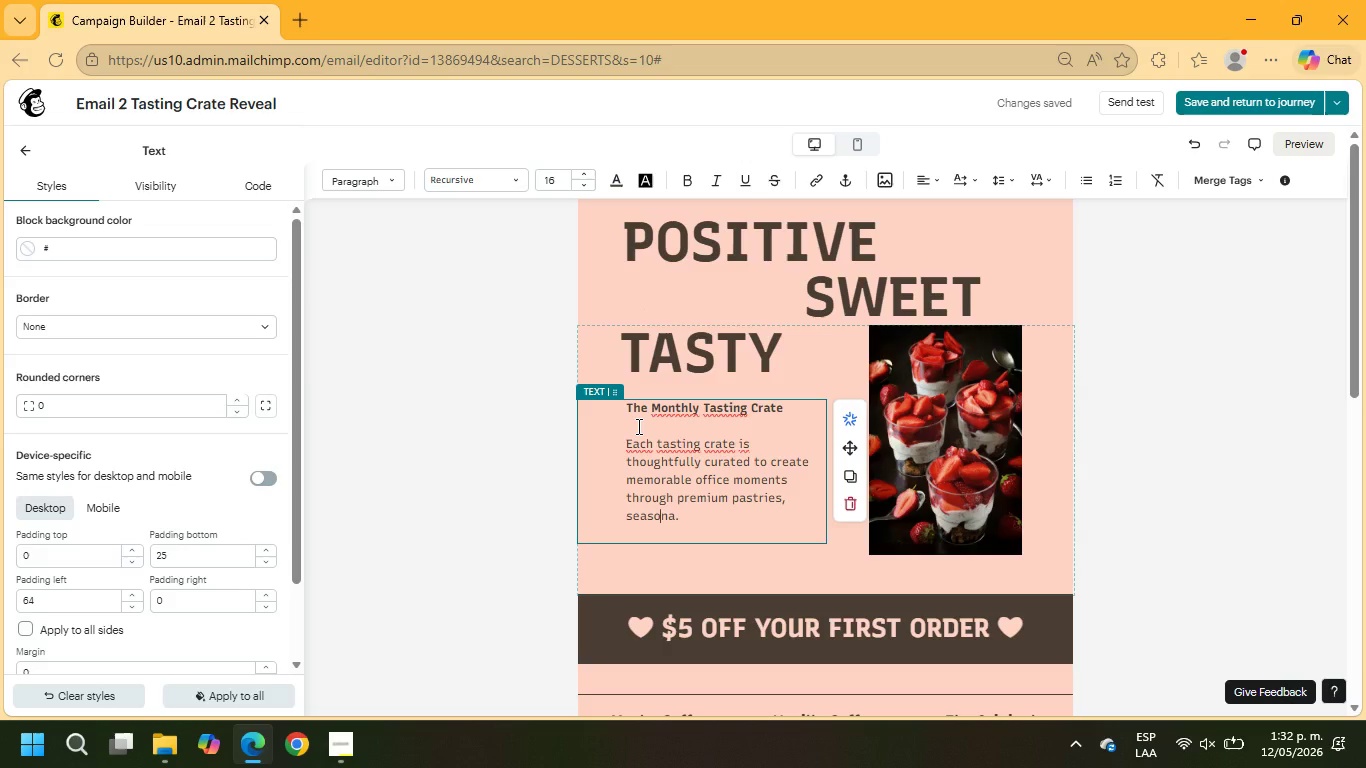 
key(ArrowDown)
 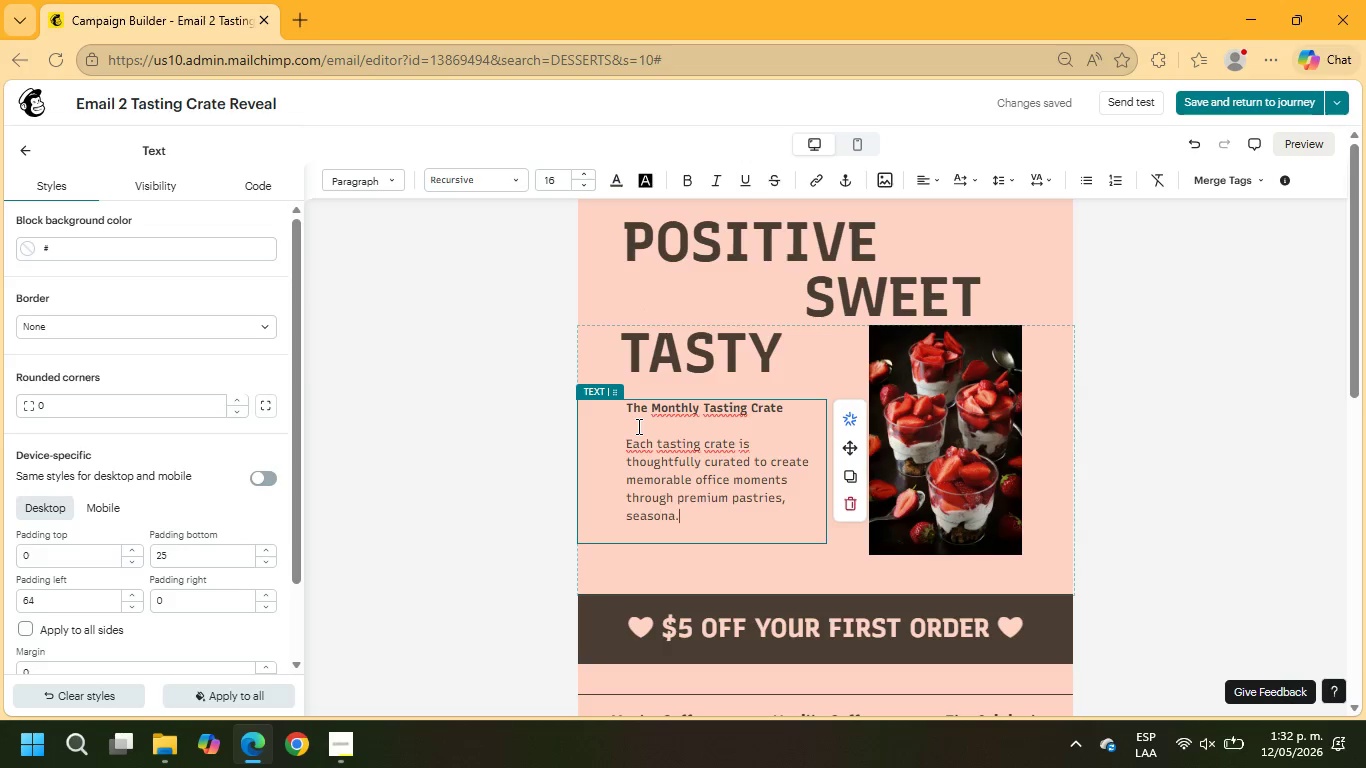 
key(ArrowDown)
 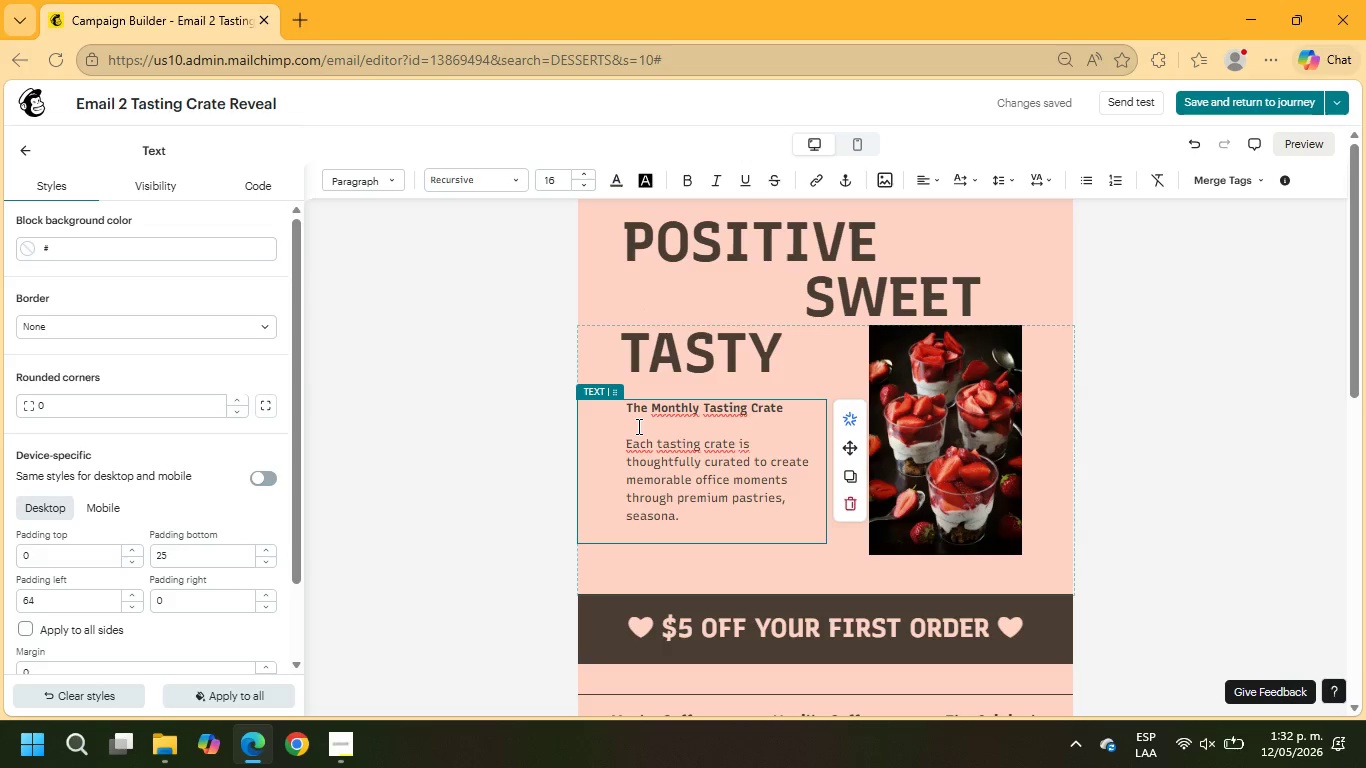 
key(Backspace)
type(l desserts and refined presentation.)
 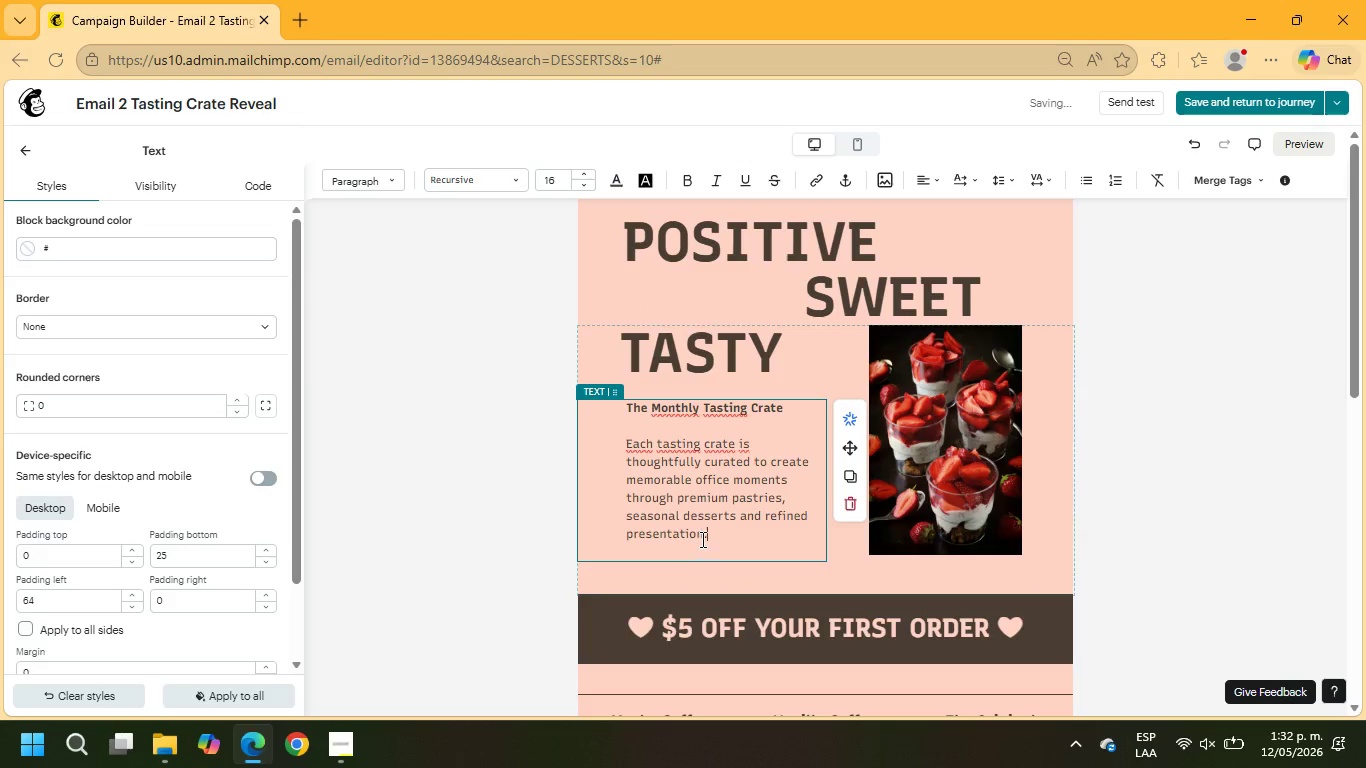 
left_click_drag(start_coordinate=[713, 539], to_coordinate=[619, 408])
 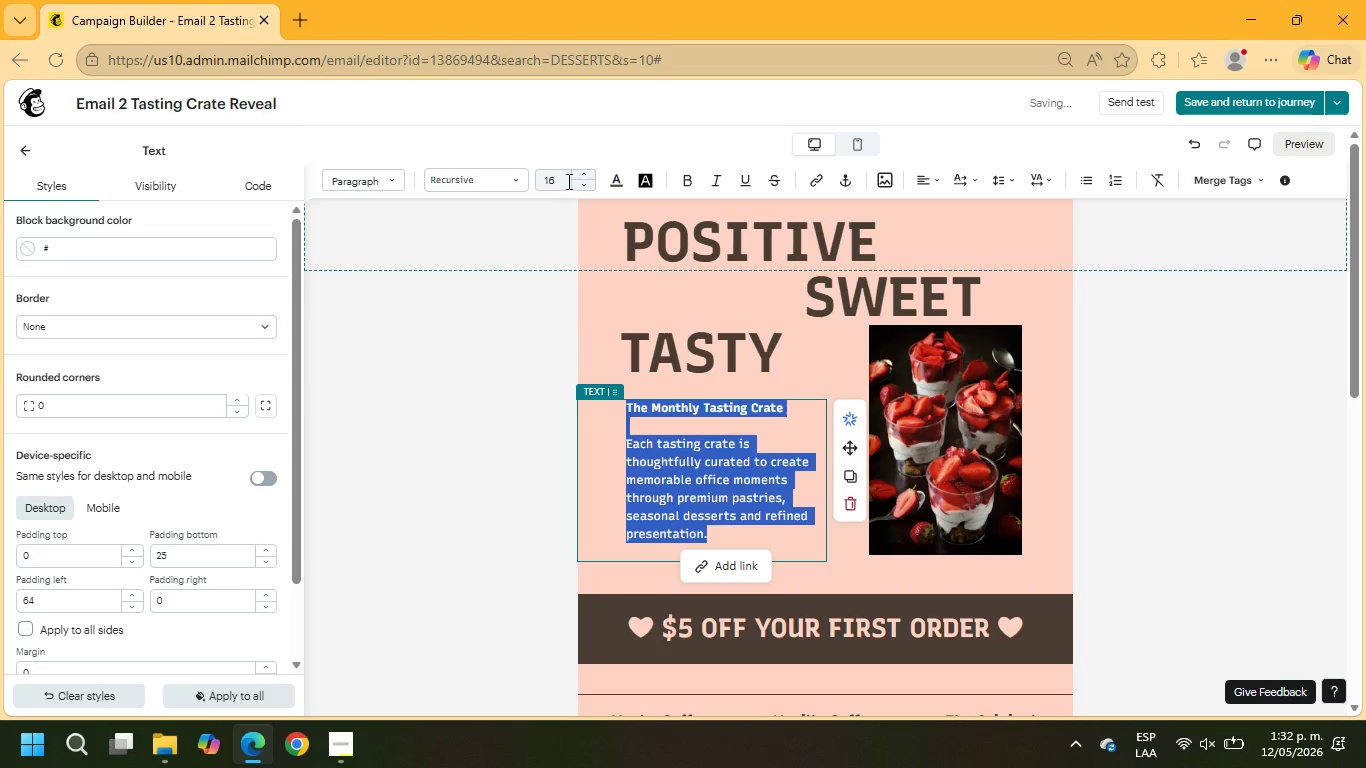 
left_click_drag(start_coordinate=[567, 181], to_coordinate=[532, 181])
 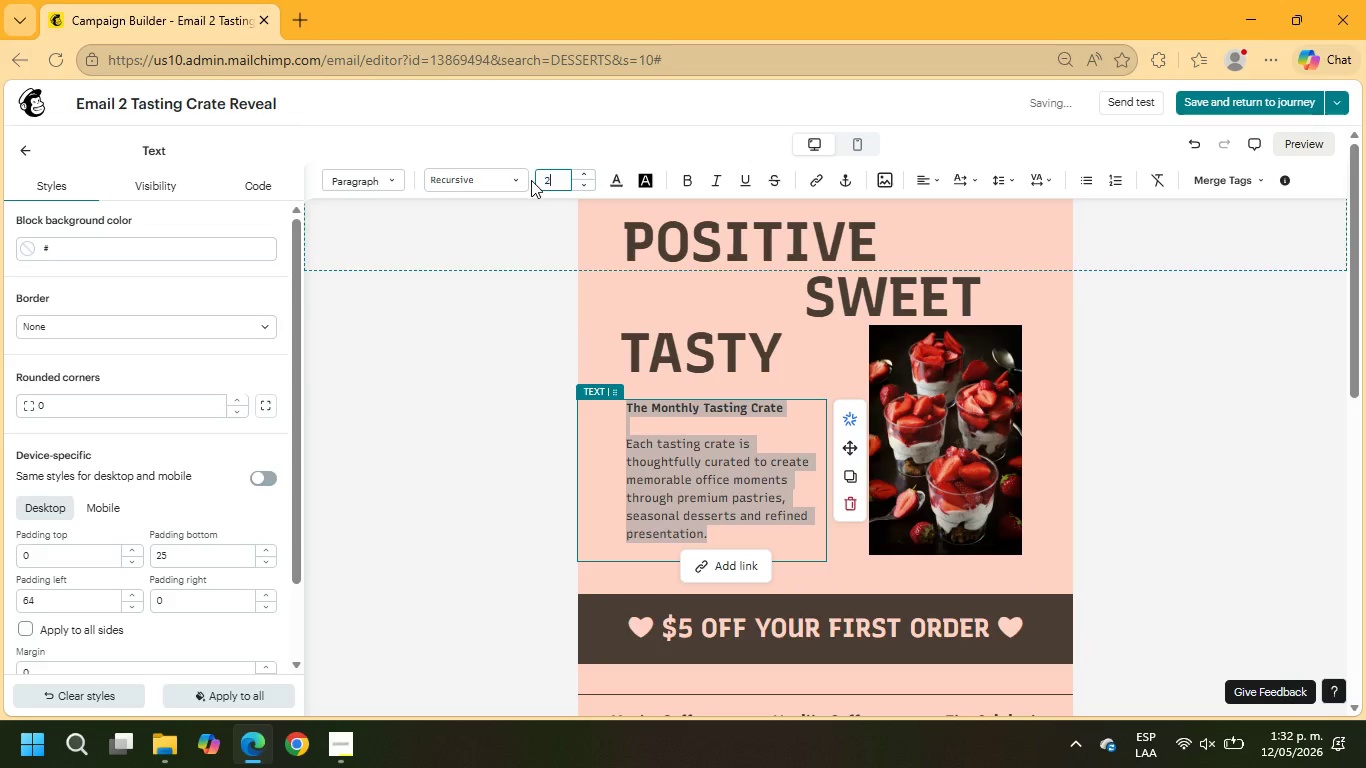 
key(Numpad2)
 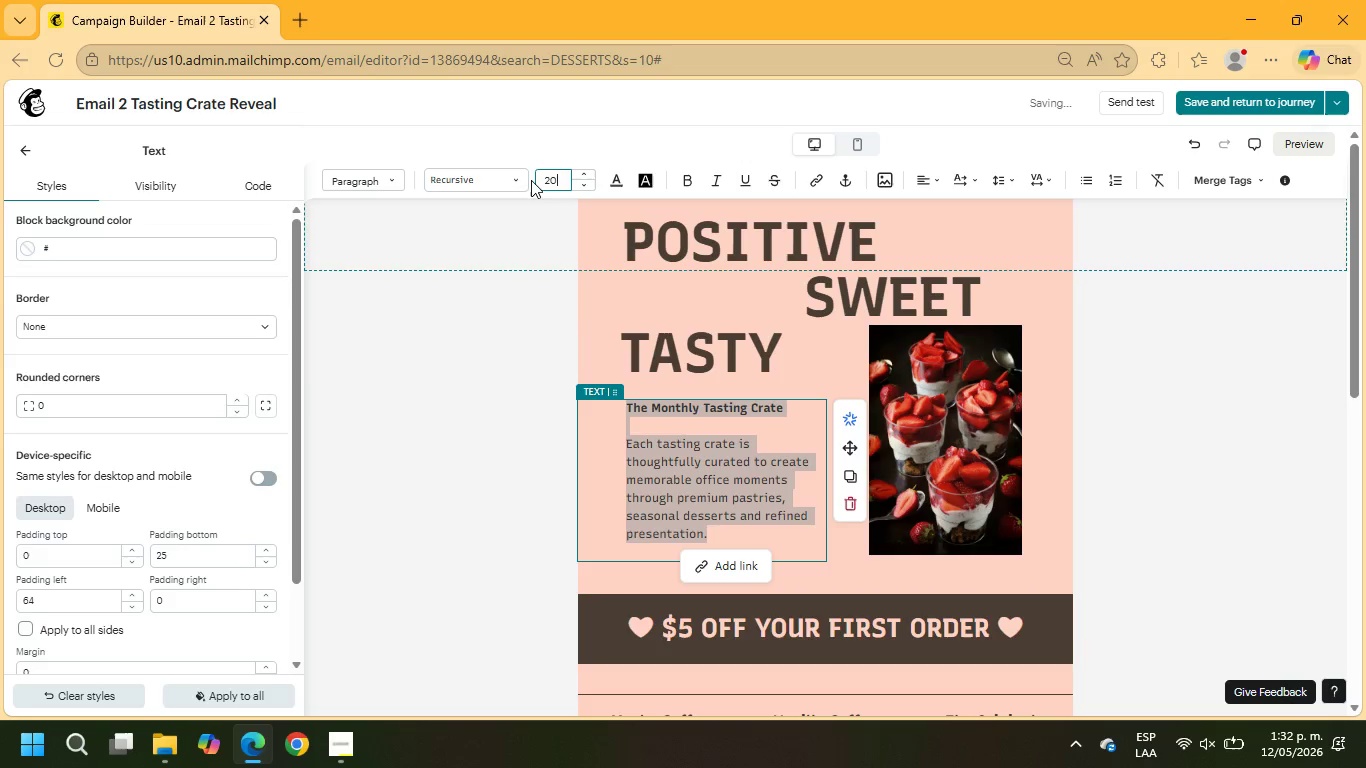 
key(Numpad0)
 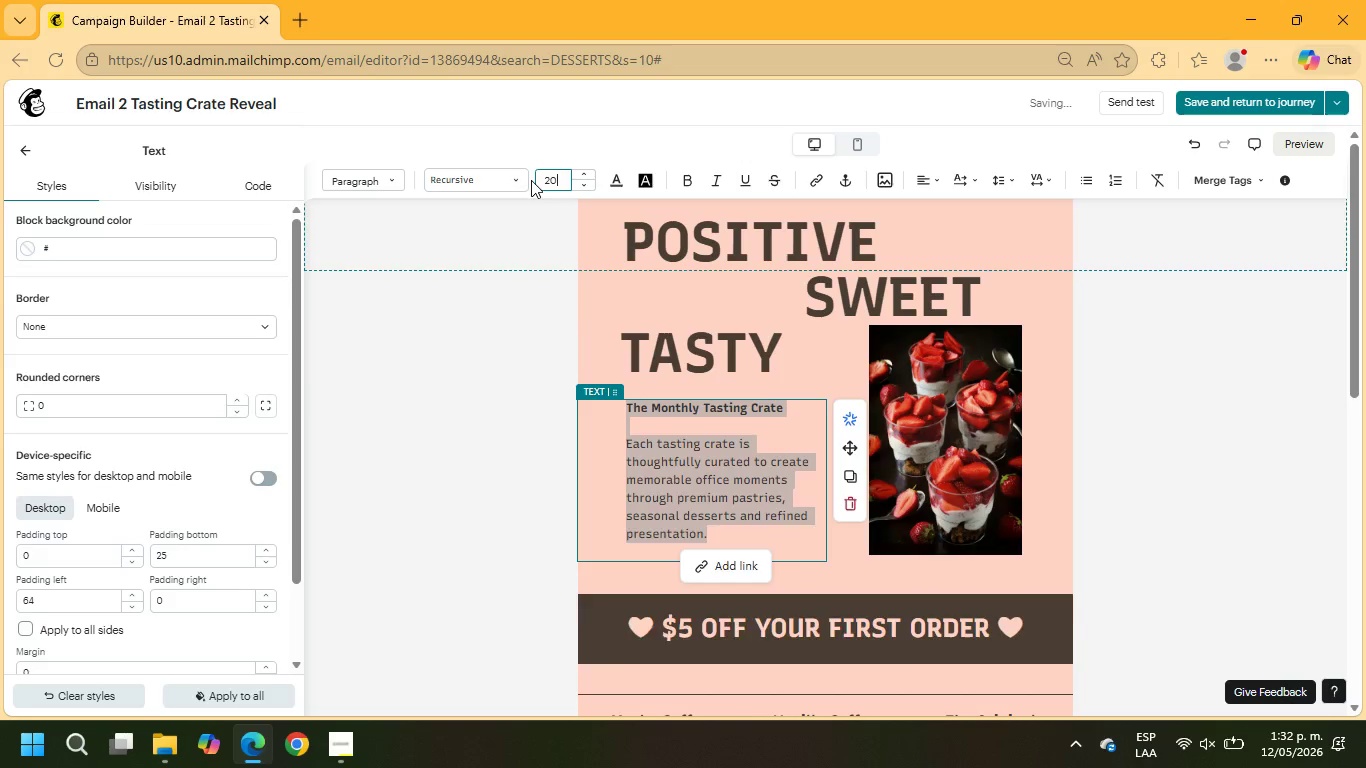 
key(NumpadEnter)
 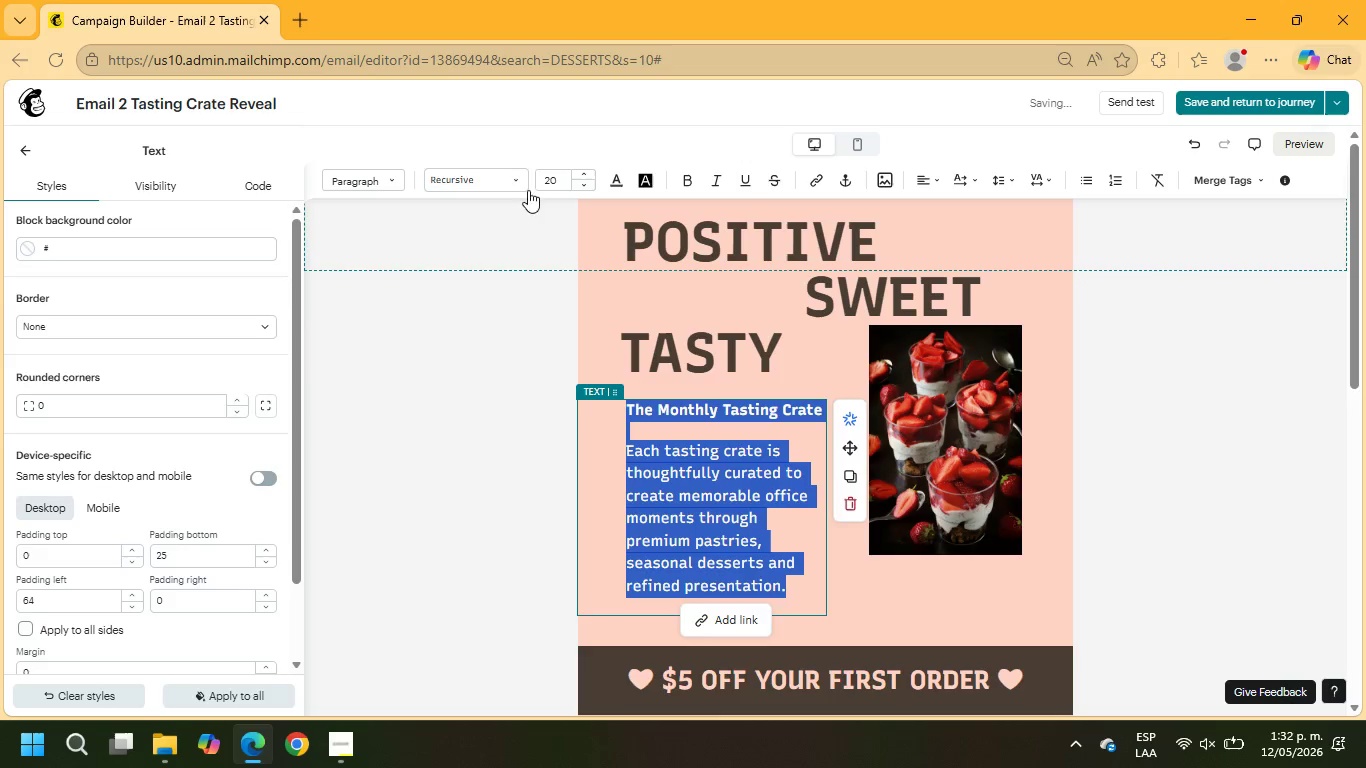 
left_click_drag(start_coordinate=[561, 178], to_coordinate=[535, 174])
 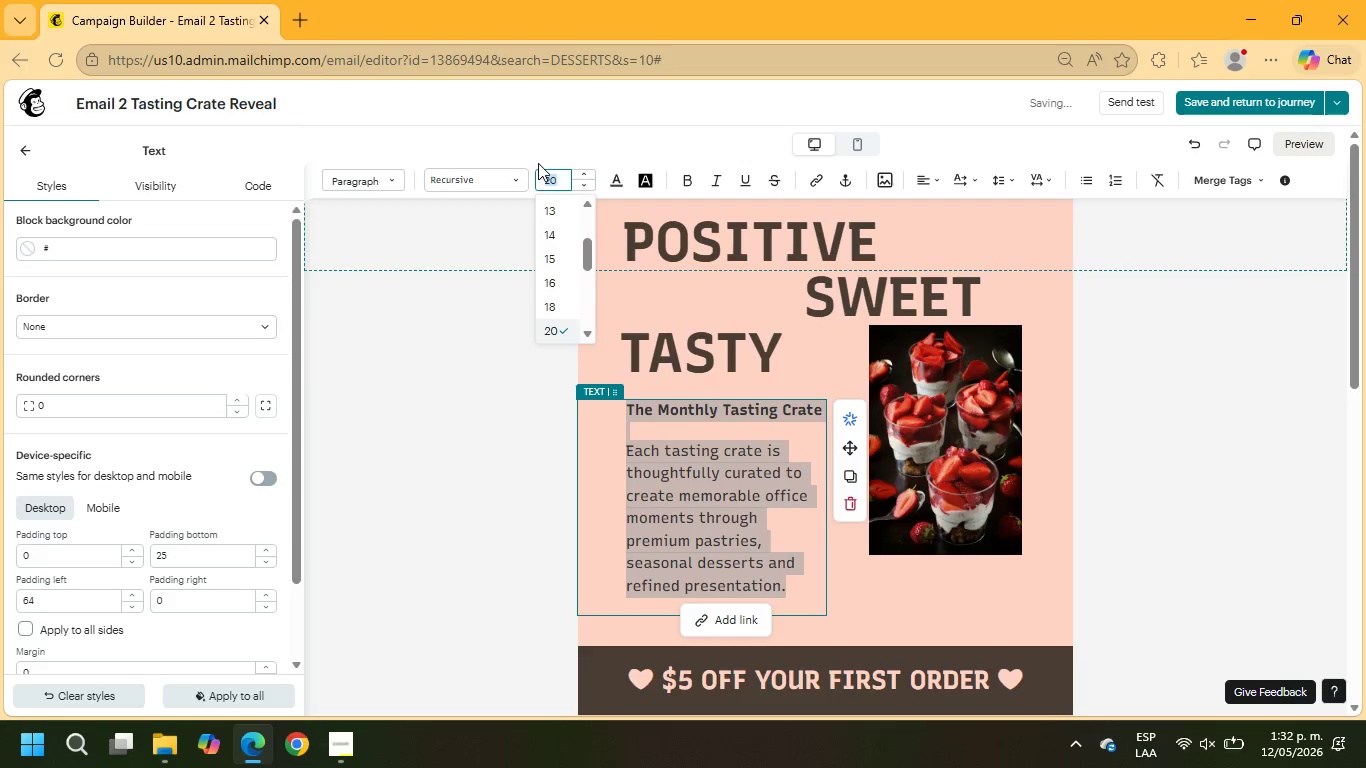 
key(Numpad1)
 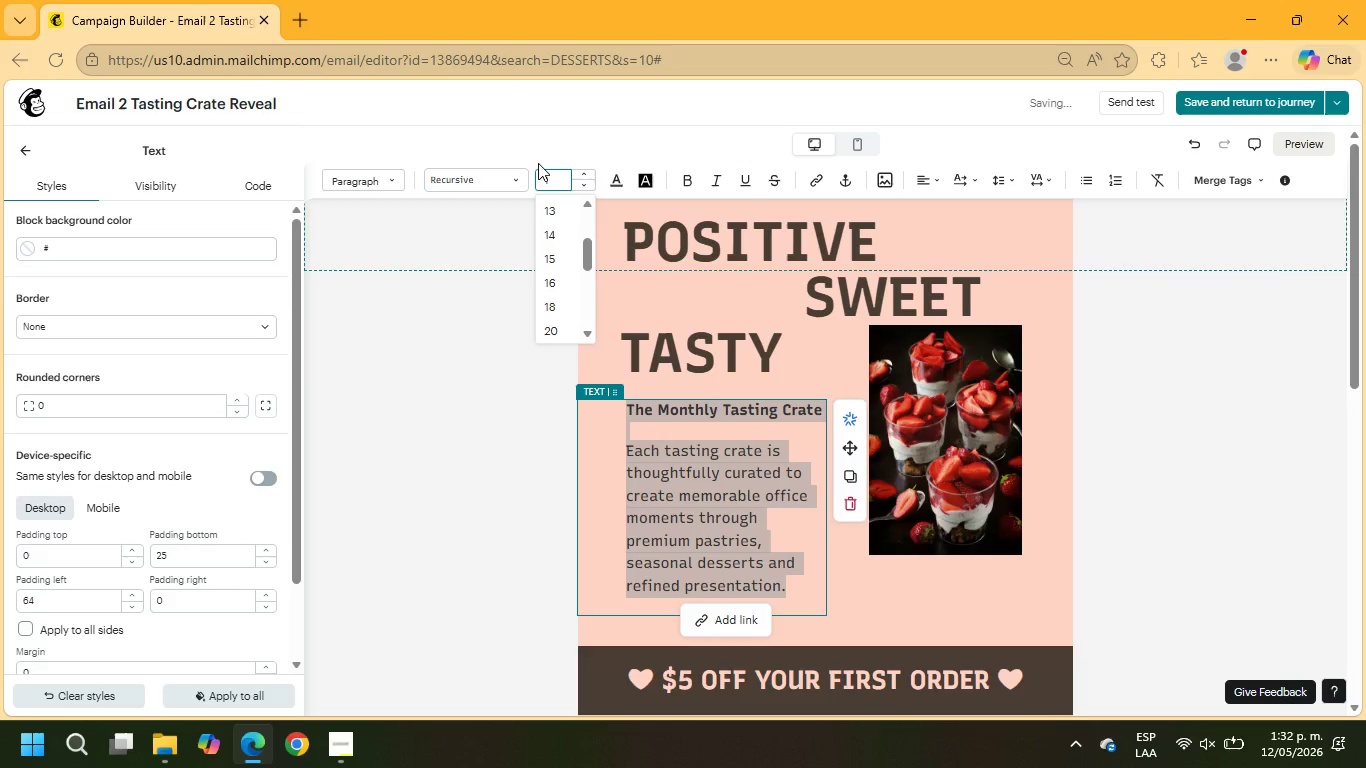 
key(Numpad8)
 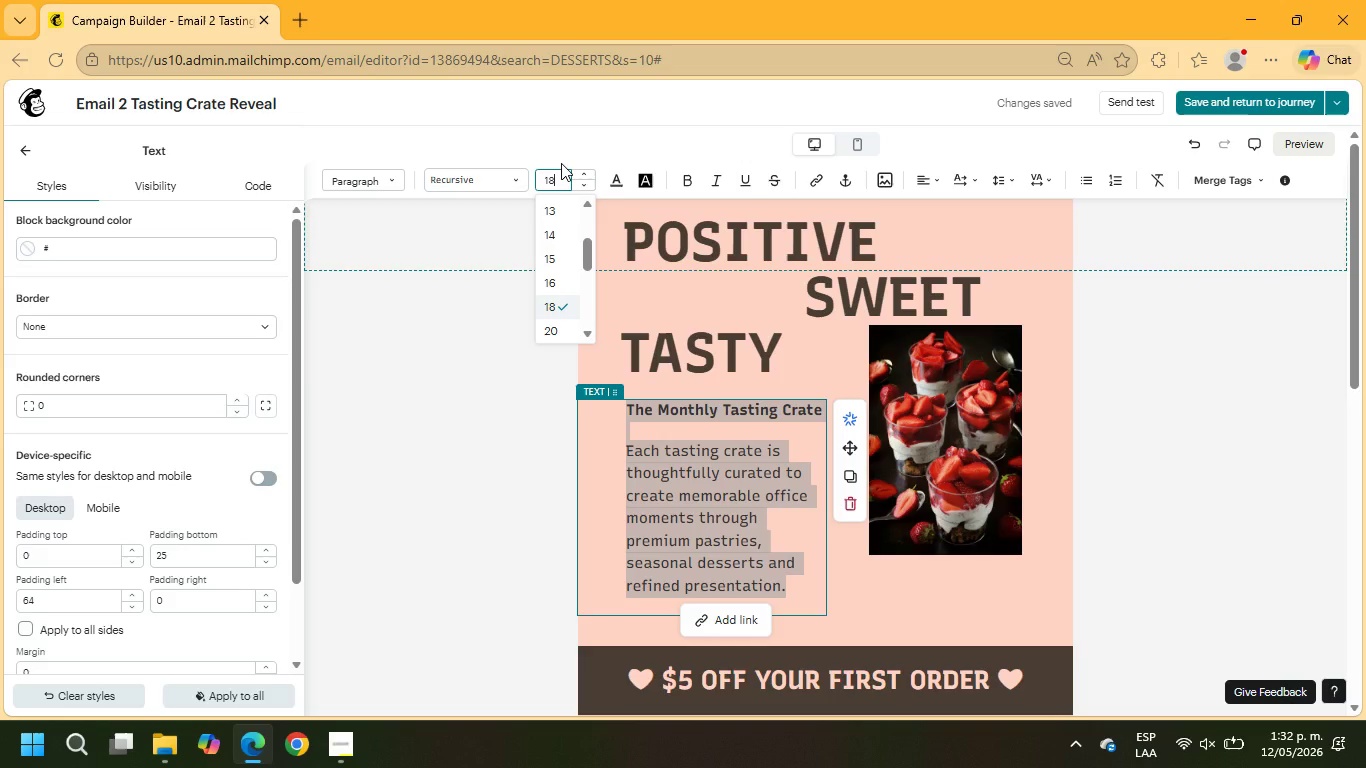 
key(NumpadEnter)
 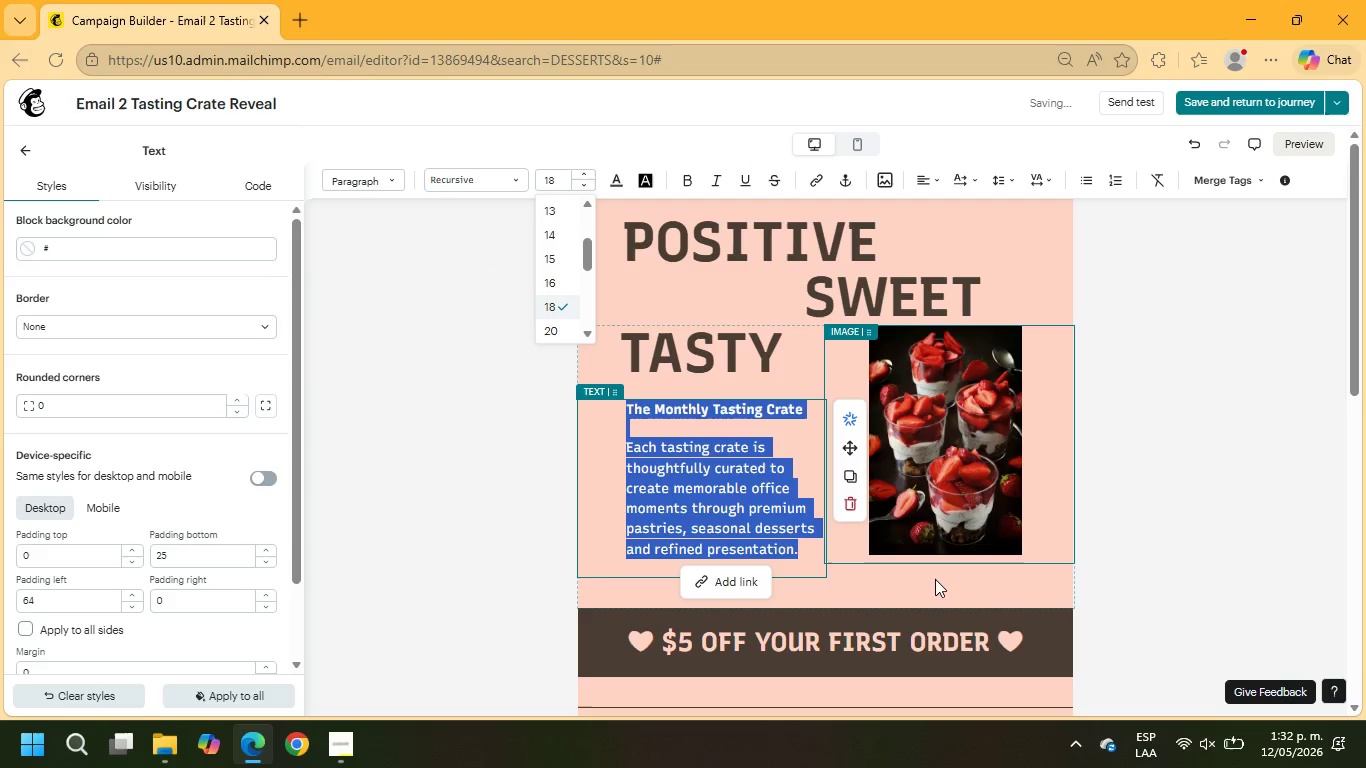 
left_click([963, 506])
 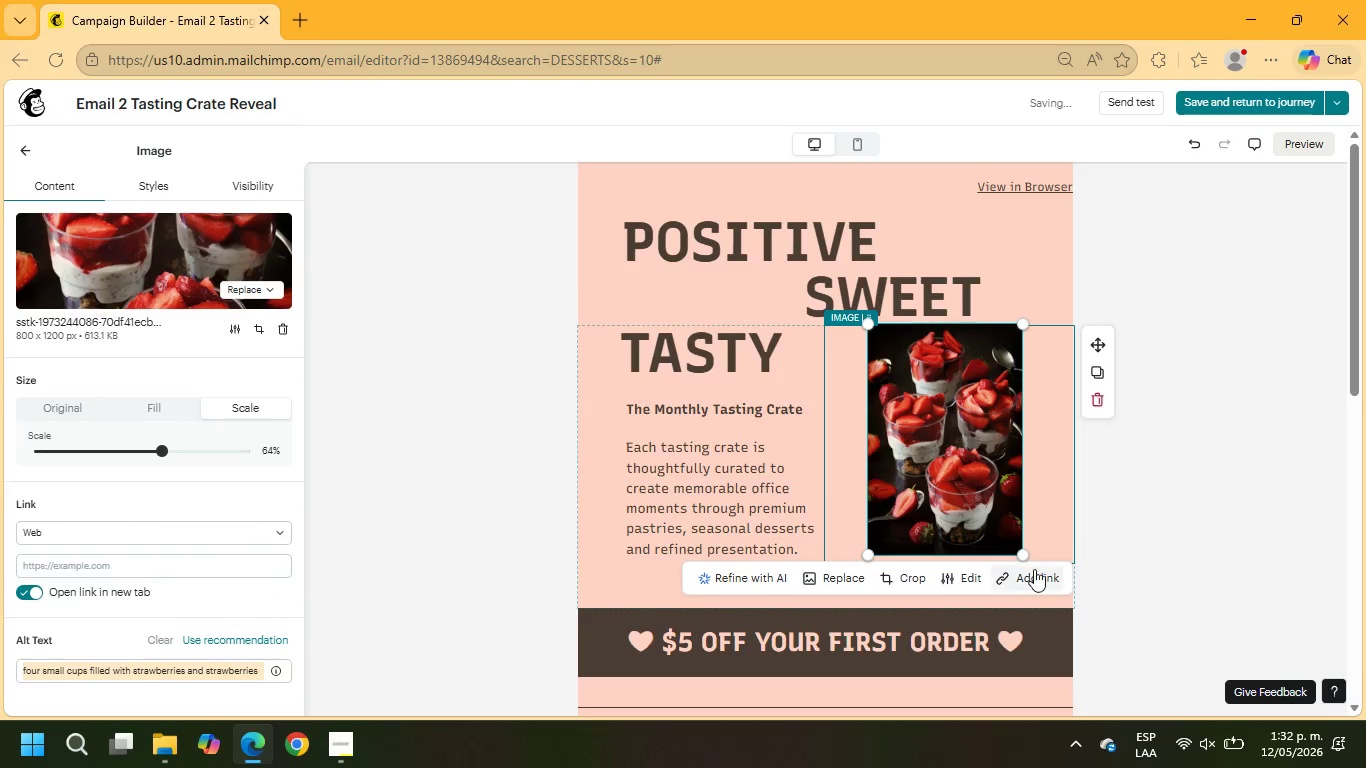 
left_click_drag(start_coordinate=[1027, 555], to_coordinate=[1048, 578])
 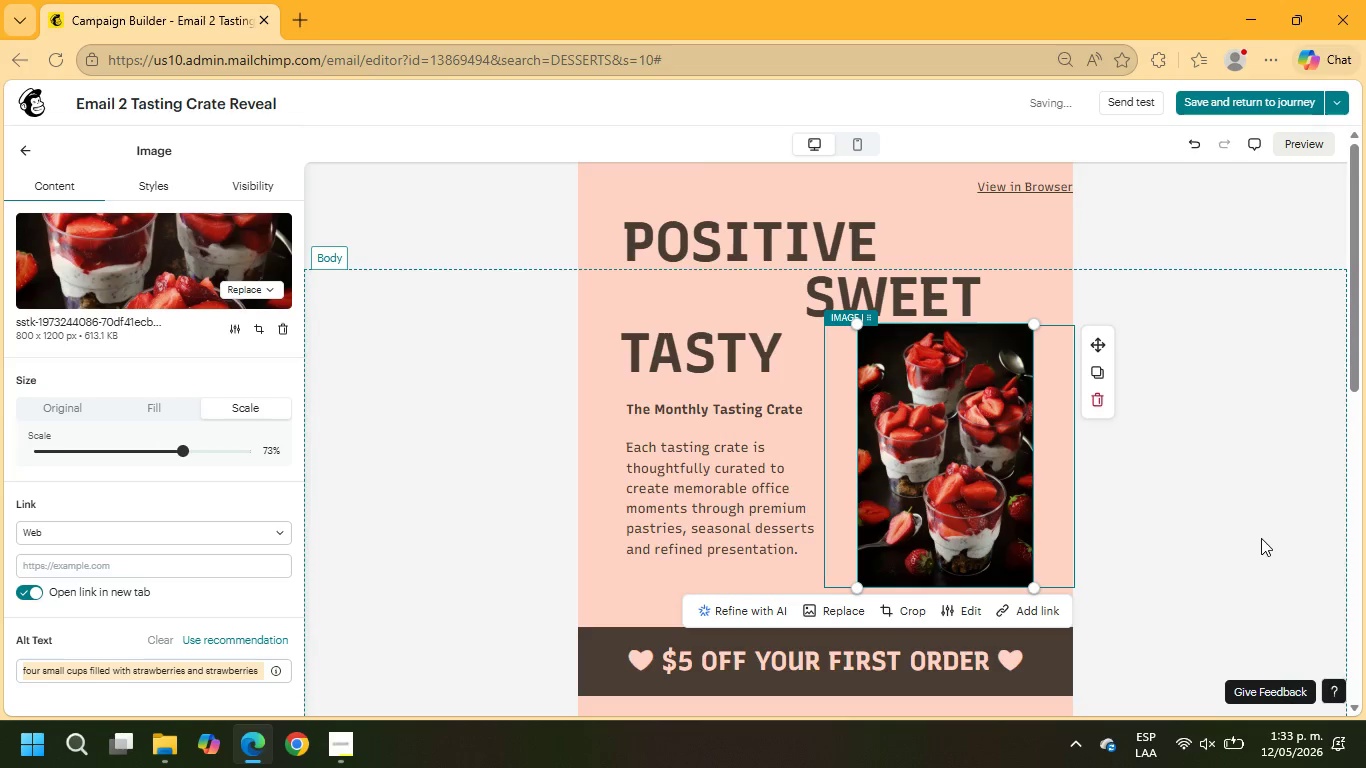 
left_click([1261, 538])
 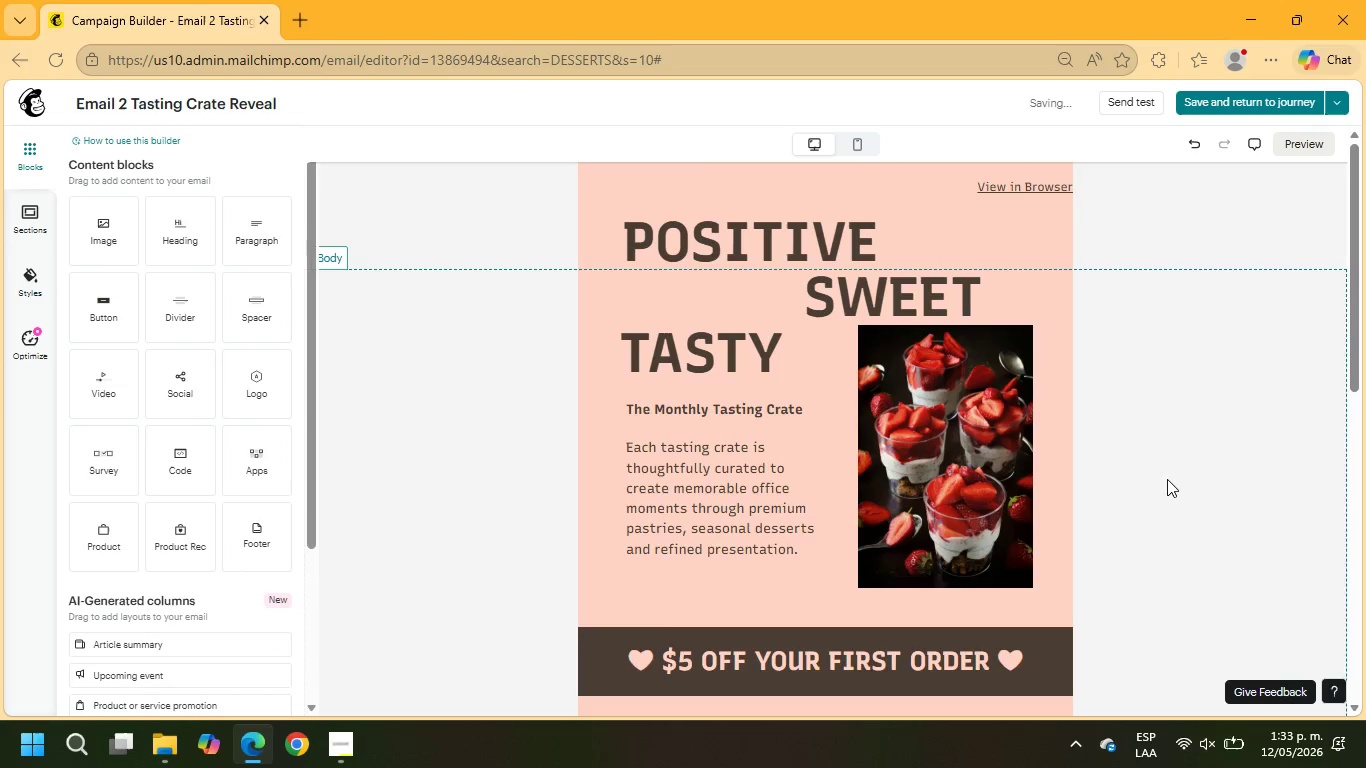 
scroll: coordinate [1162, 479], scroll_direction: up, amount: 1.0
 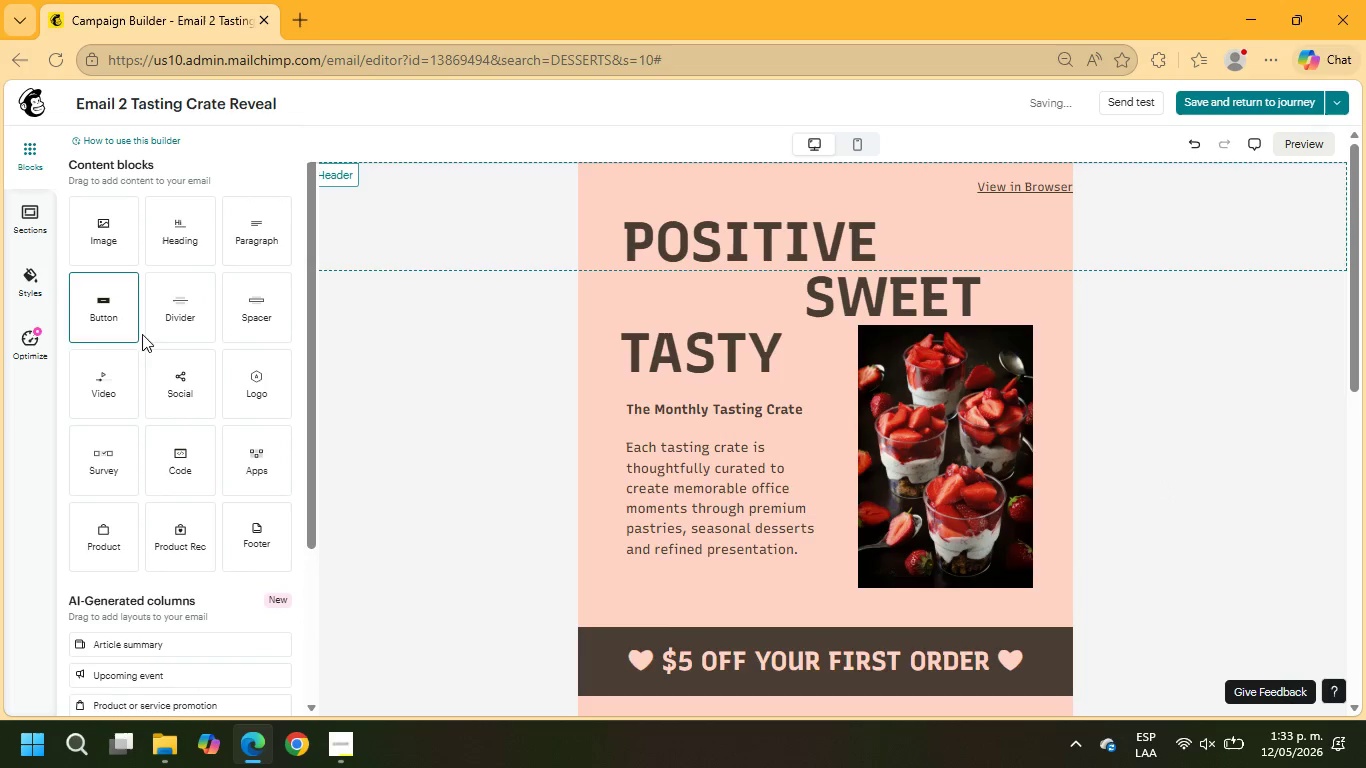 
left_click_drag(start_coordinate=[183, 322], to_coordinate=[744, 228])
 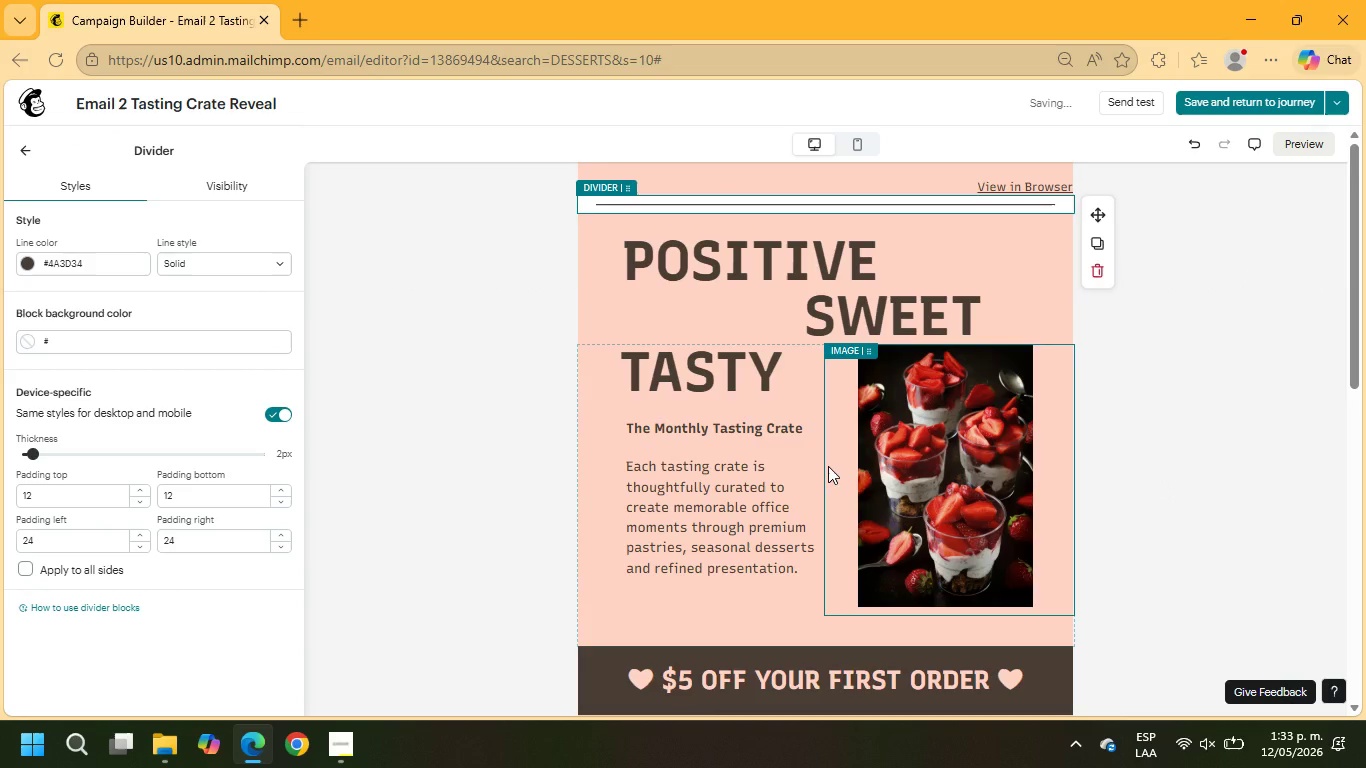 
scroll: coordinate [830, 481], scroll_direction: down, amount: 1.0
 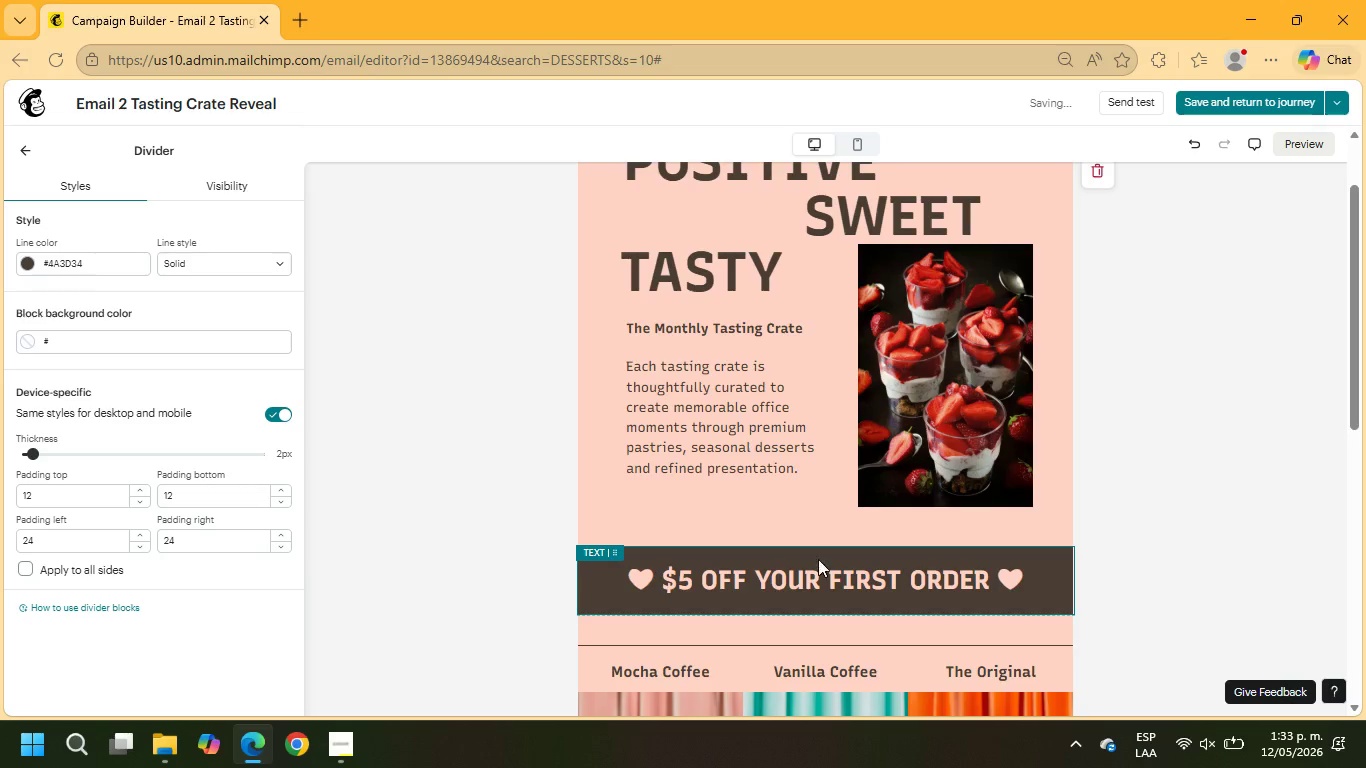 
left_click([818, 559])
 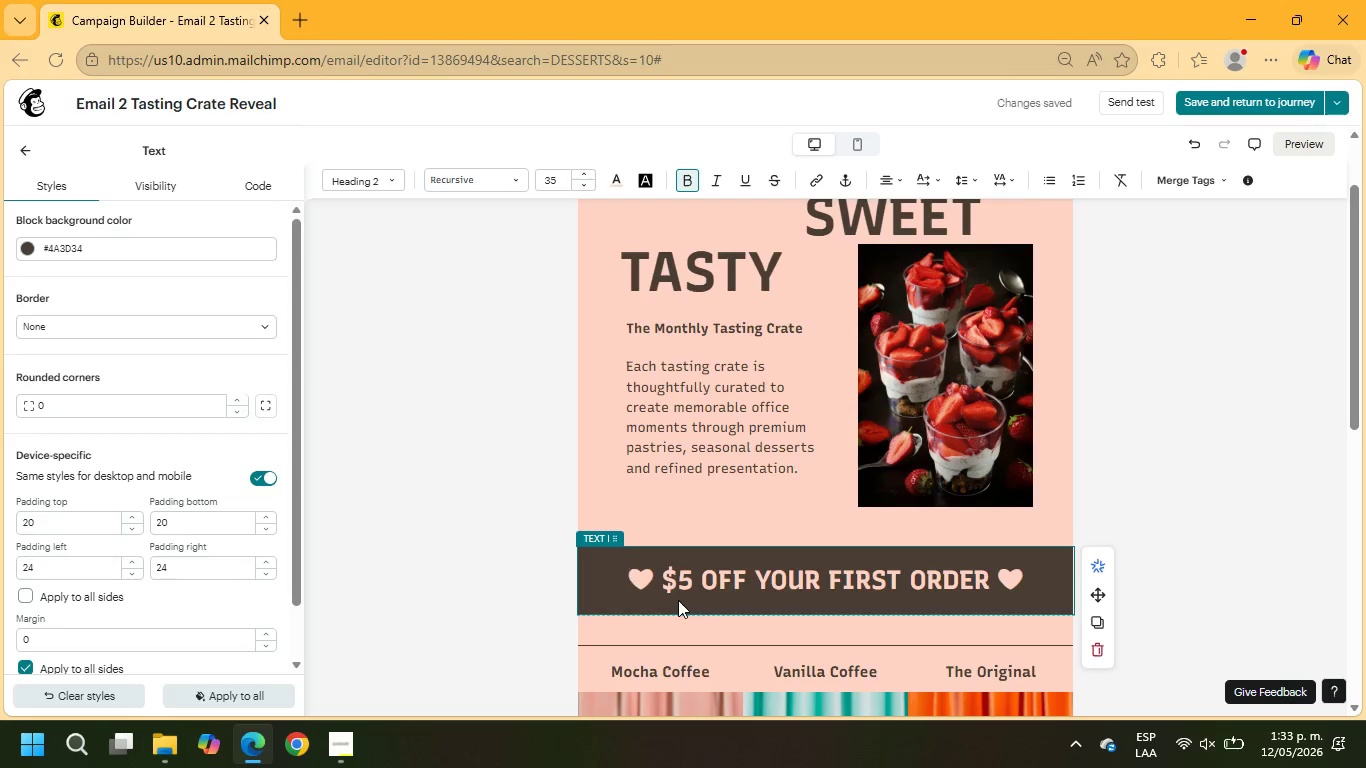 
wait(10.62)
 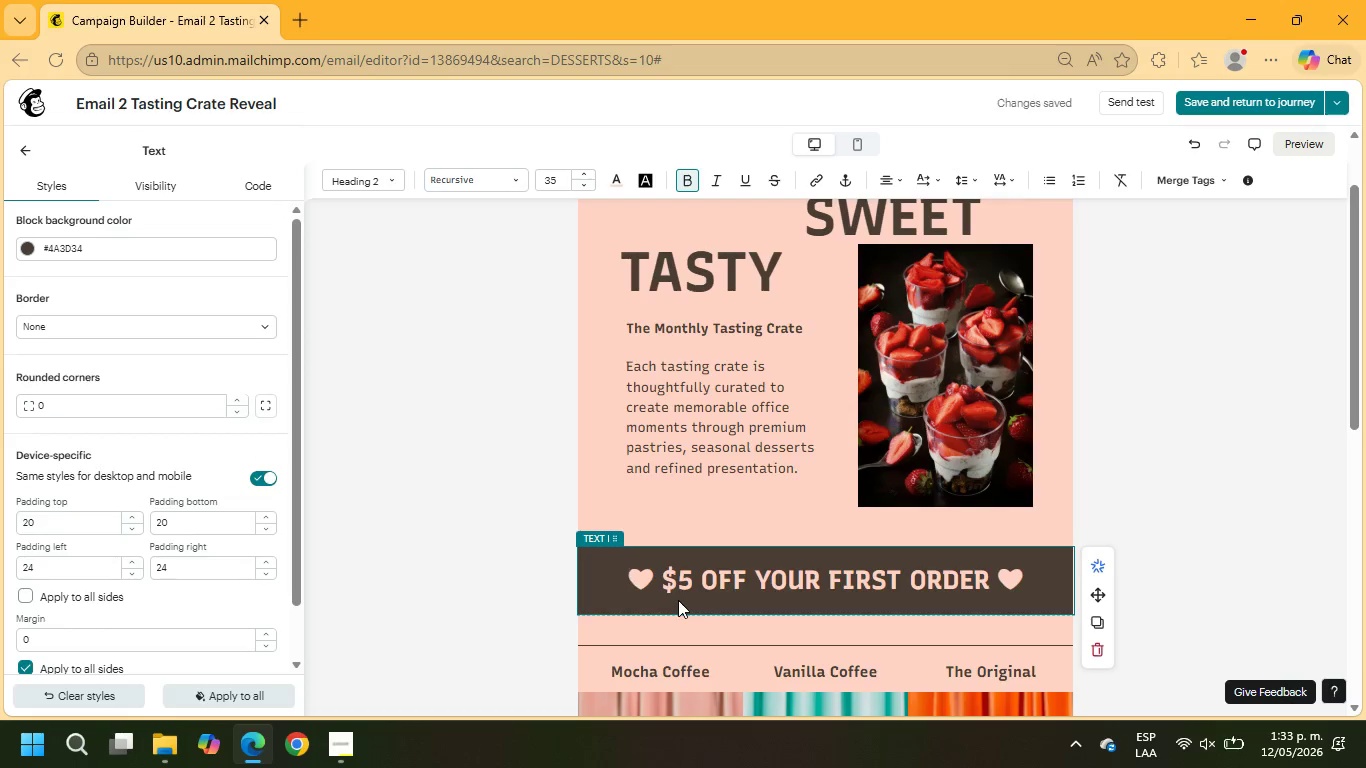 
left_click([26, 152])
 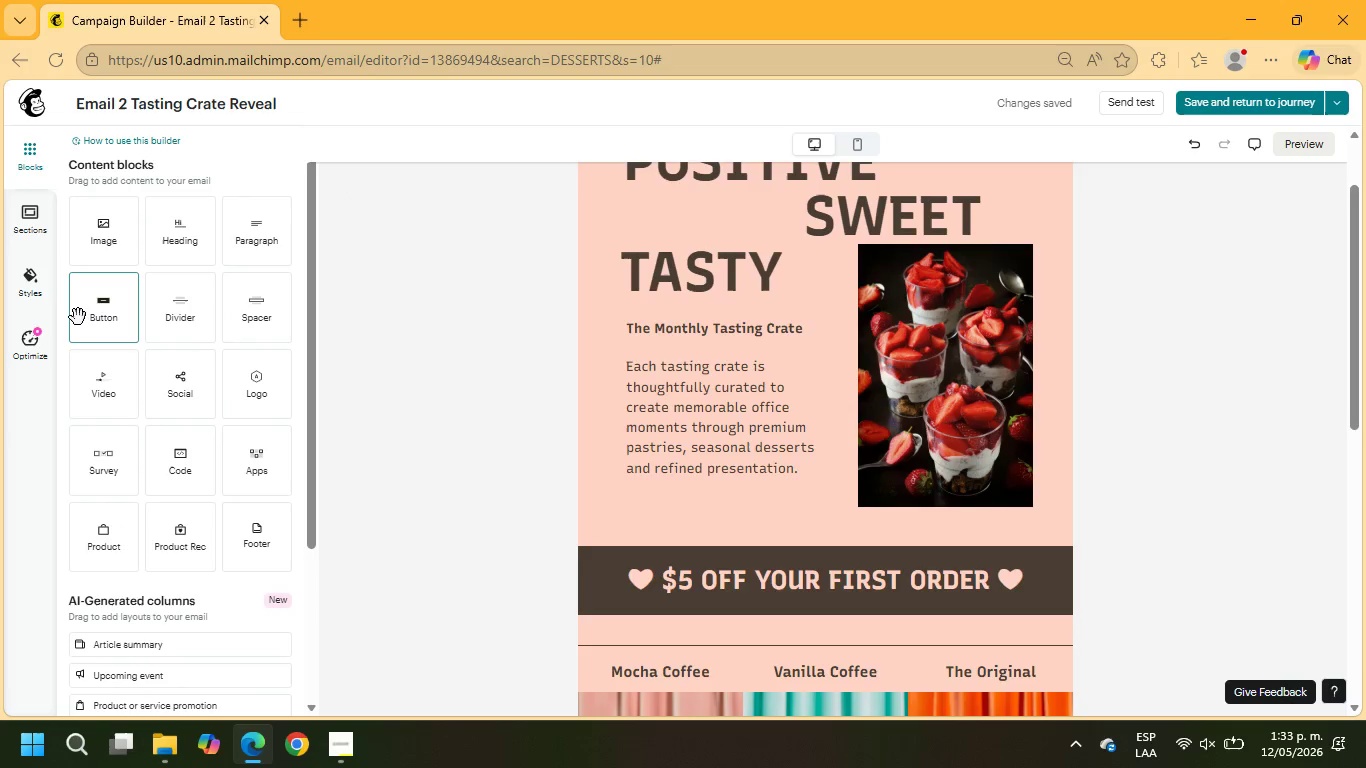 
left_click_drag(start_coordinate=[87, 312], to_coordinate=[632, 574])
 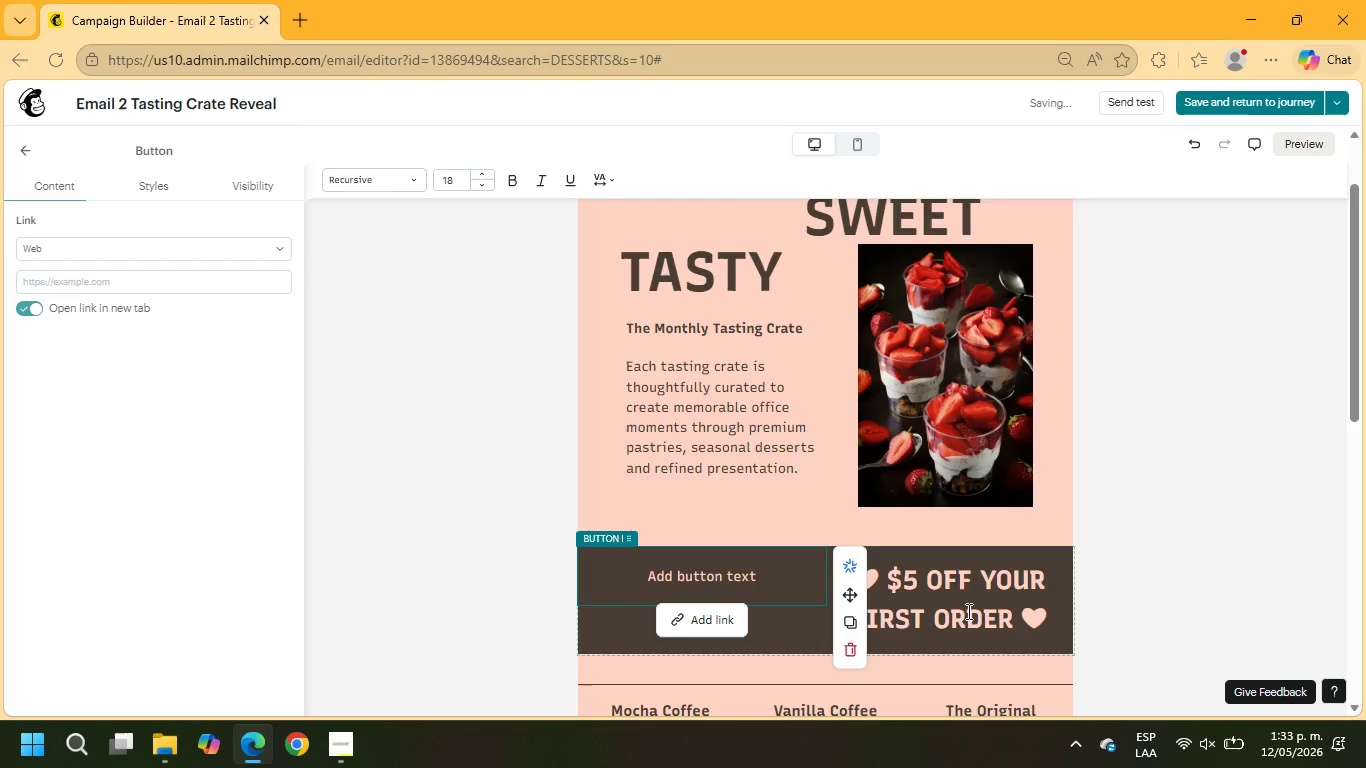 
left_click([967, 589])
 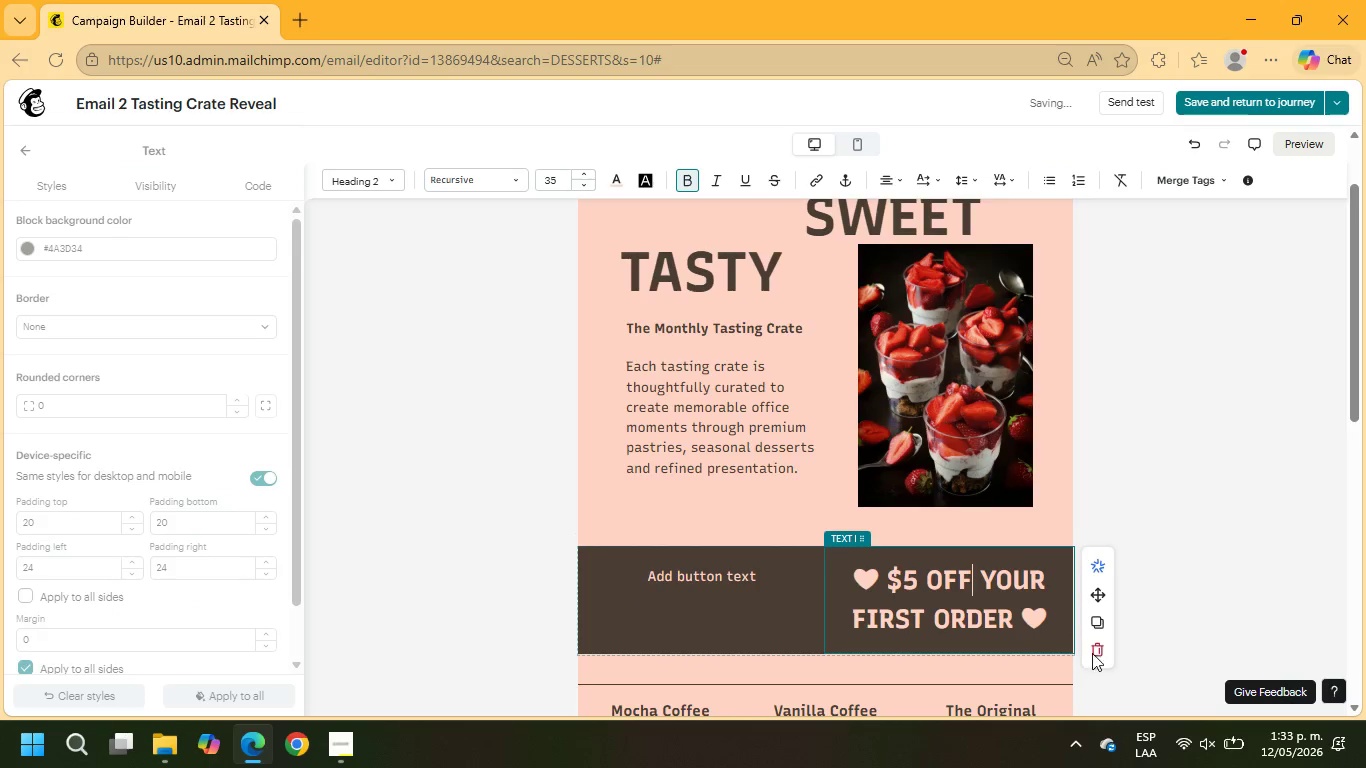 
left_click([1094, 650])
 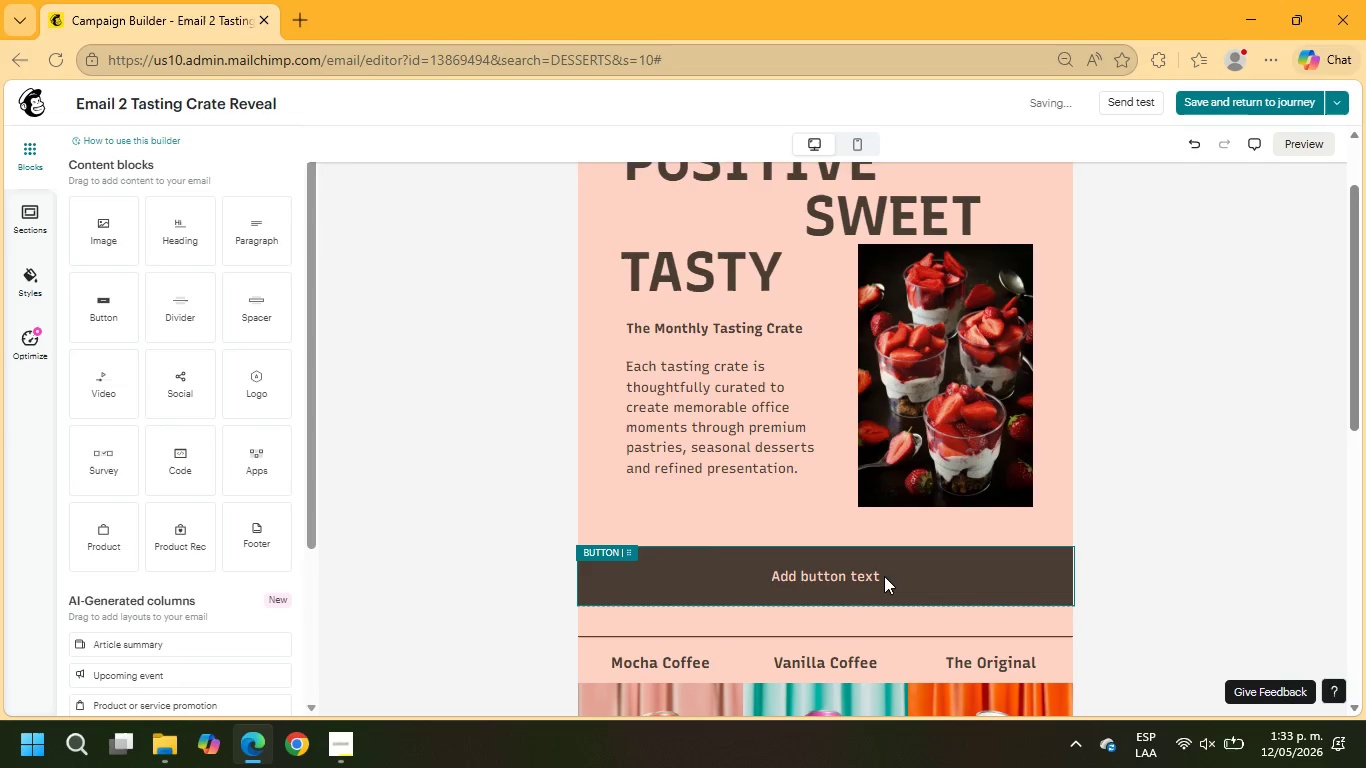 
left_click([885, 575])
 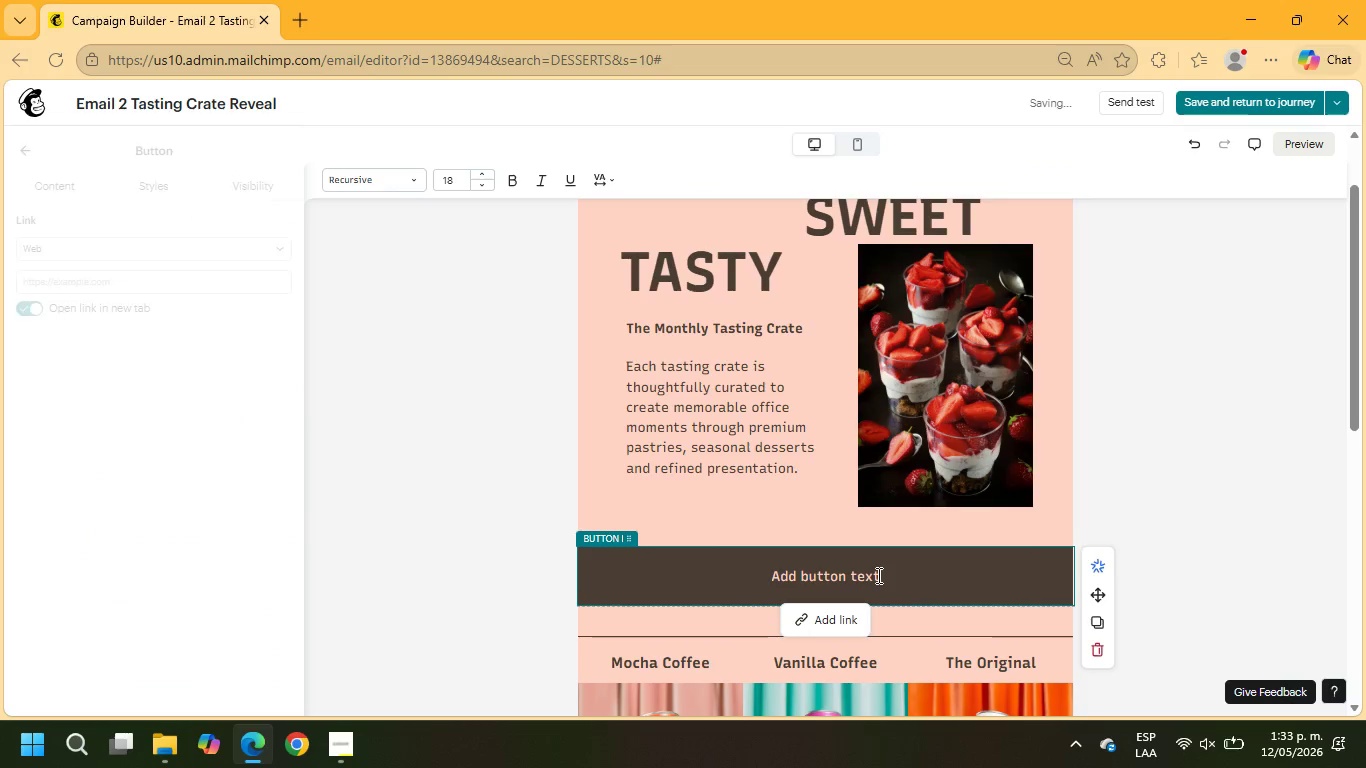 
left_click([877, 575])
 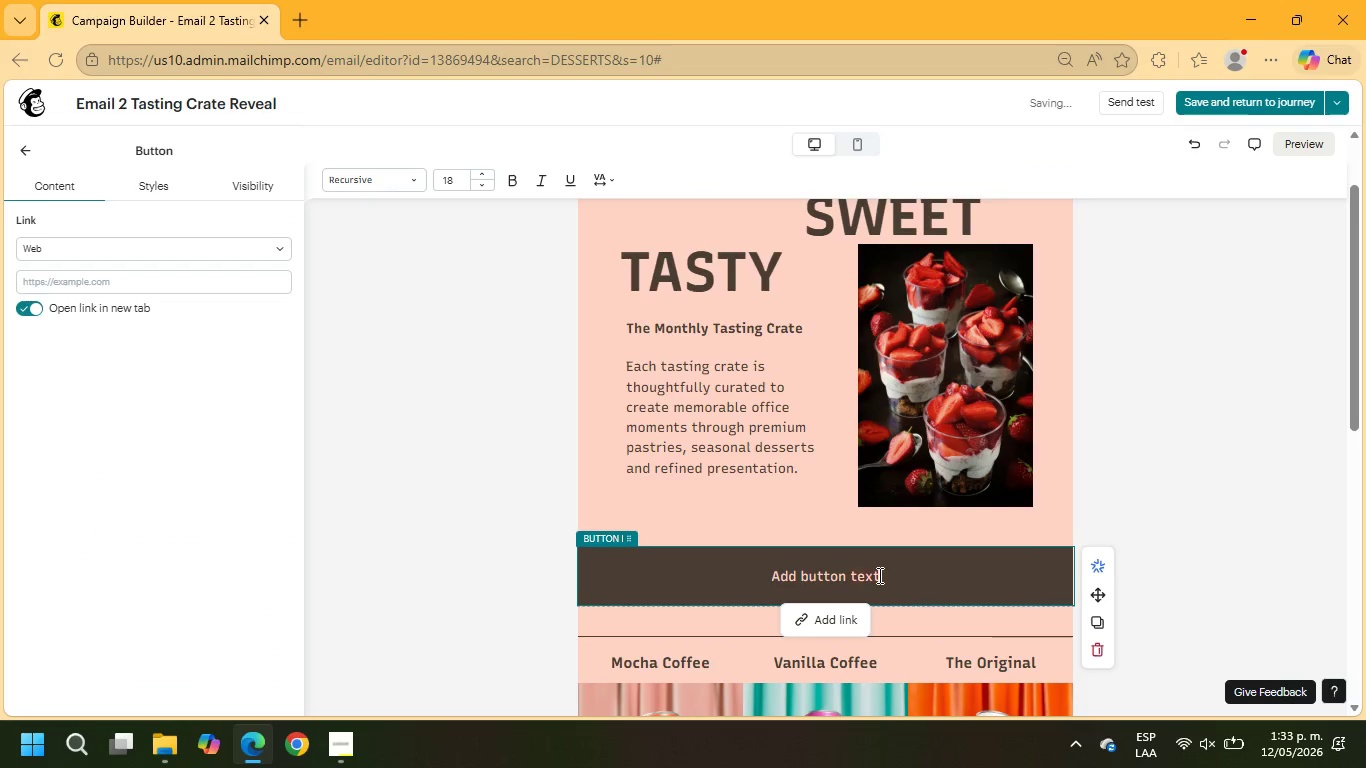 
left_click_drag(start_coordinate=[880, 575], to_coordinate=[814, 577])
 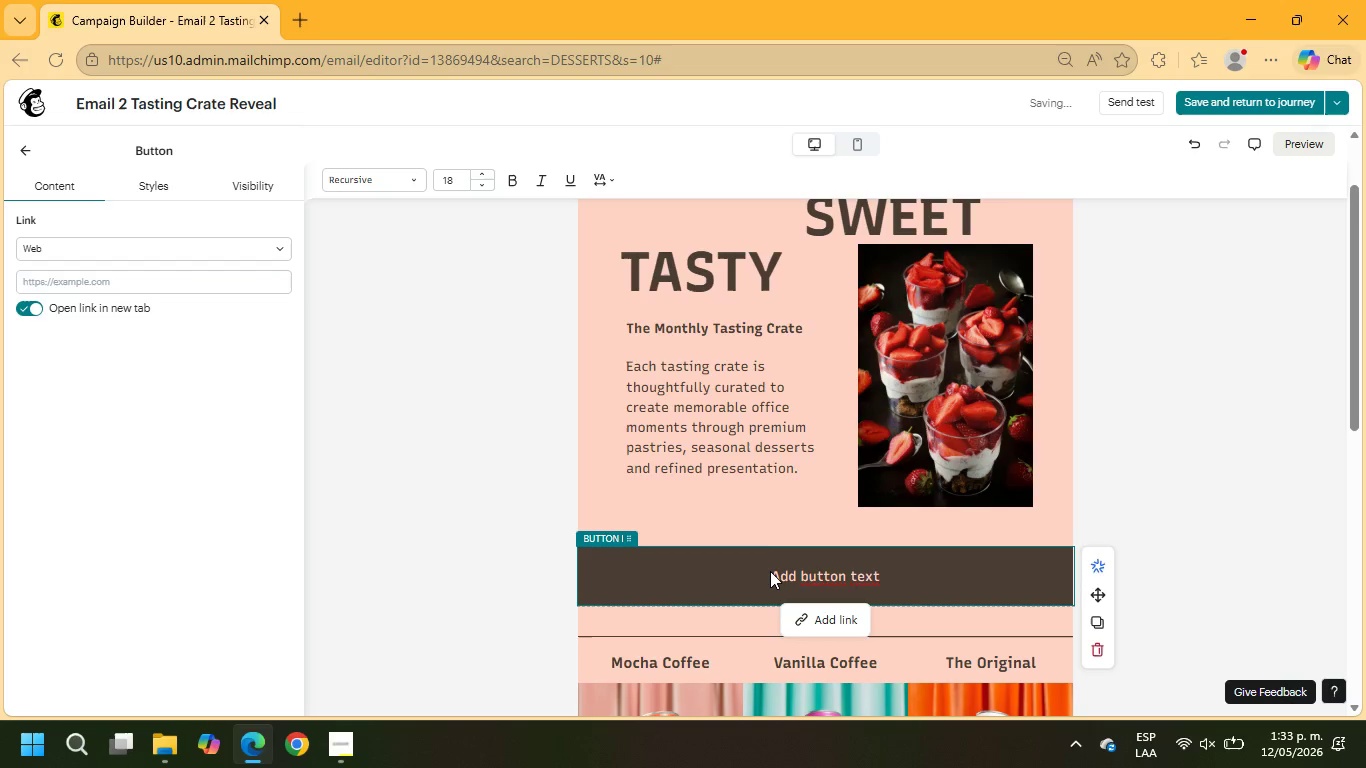 
left_click([770, 571])
 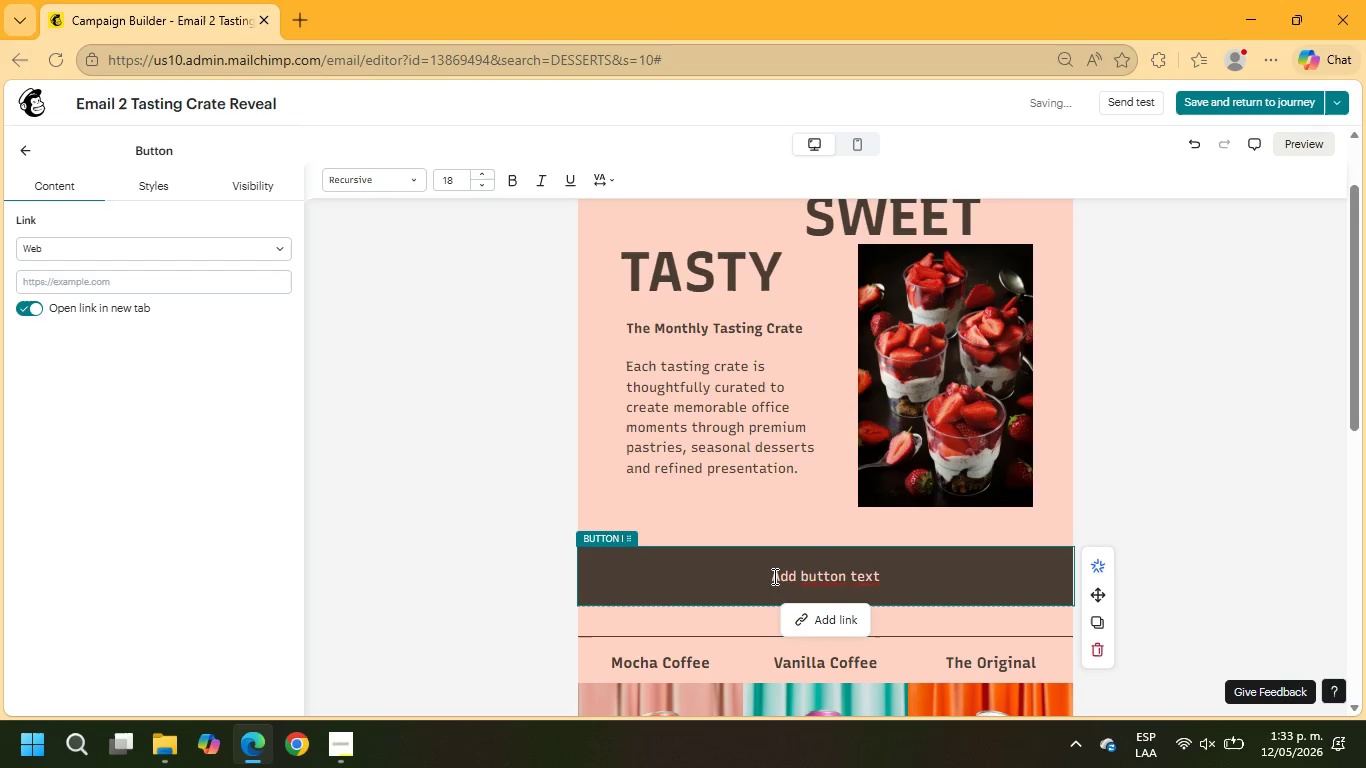 
left_click_drag(start_coordinate=[773, 576], to_coordinate=[894, 582])
 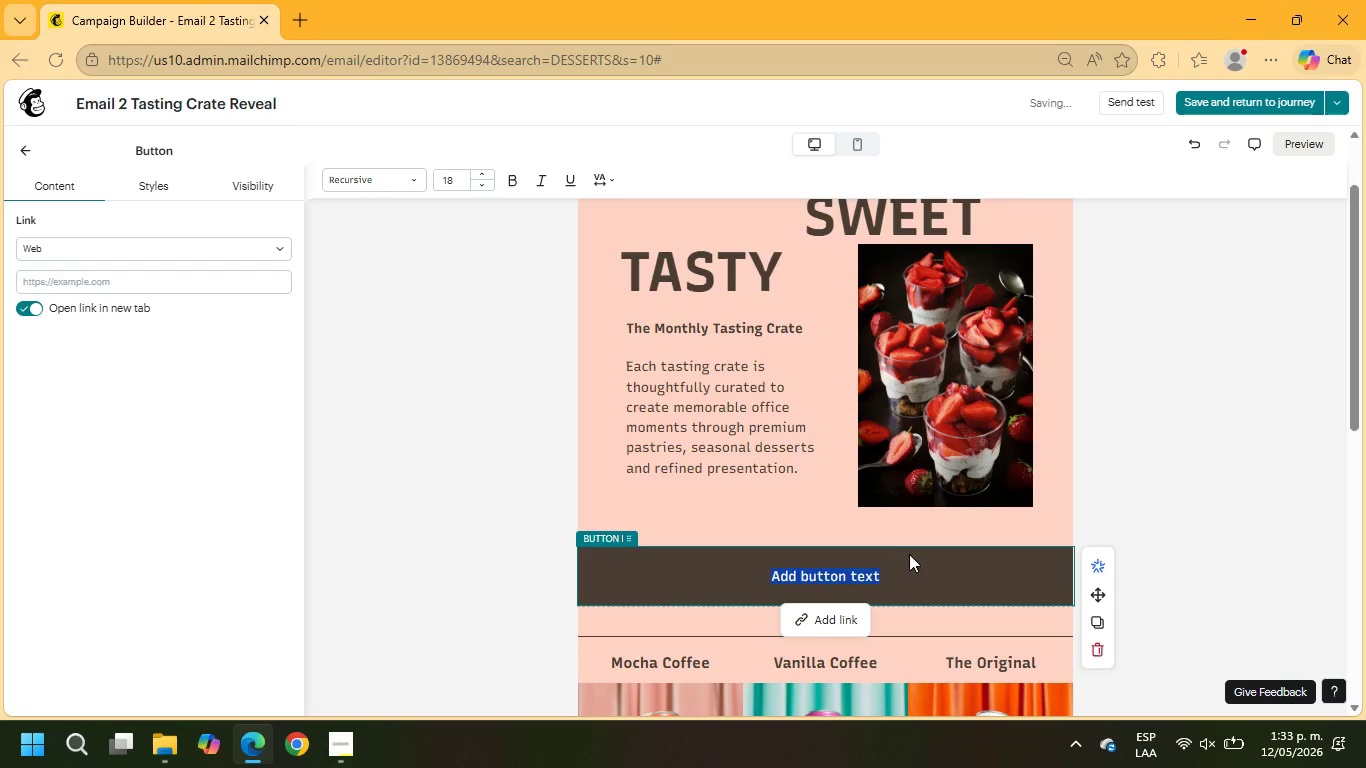 
type(Reserve your Crate)
 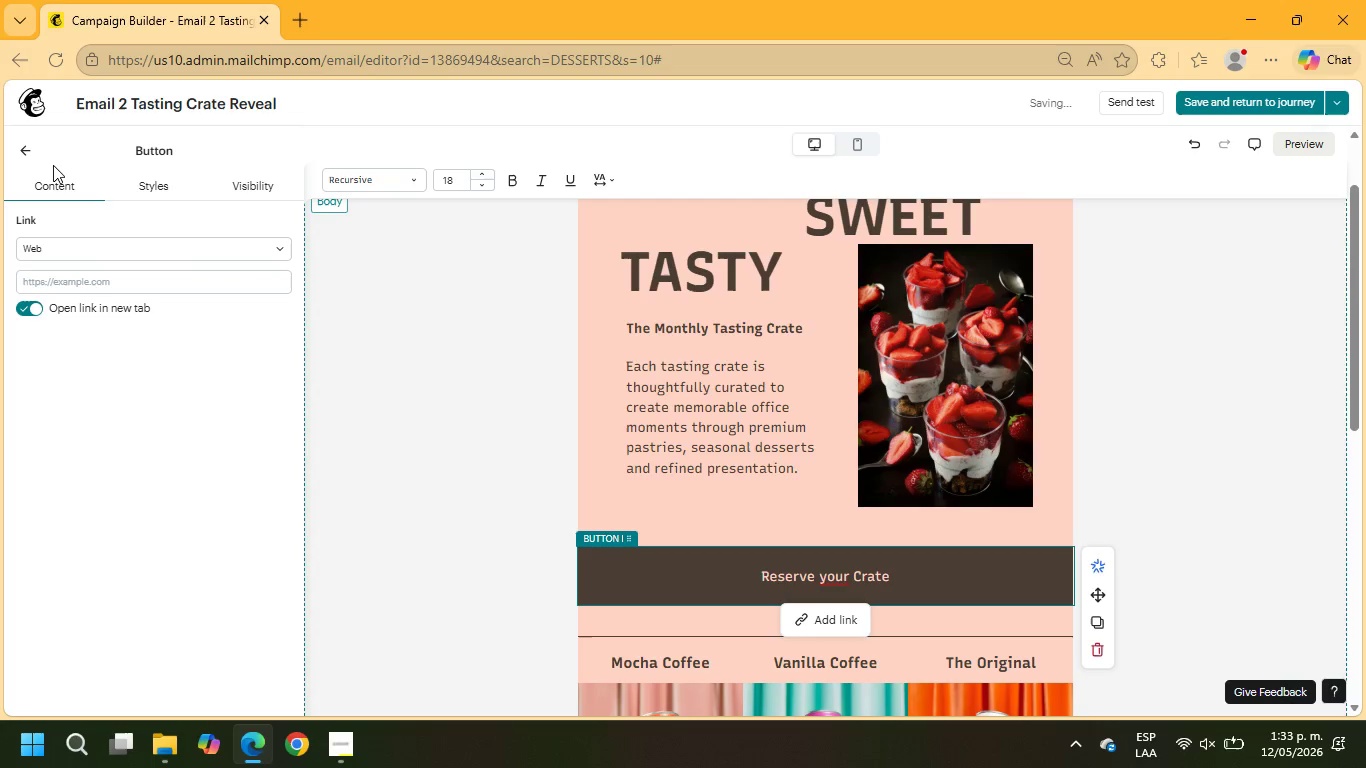 
left_click([137, 187])
 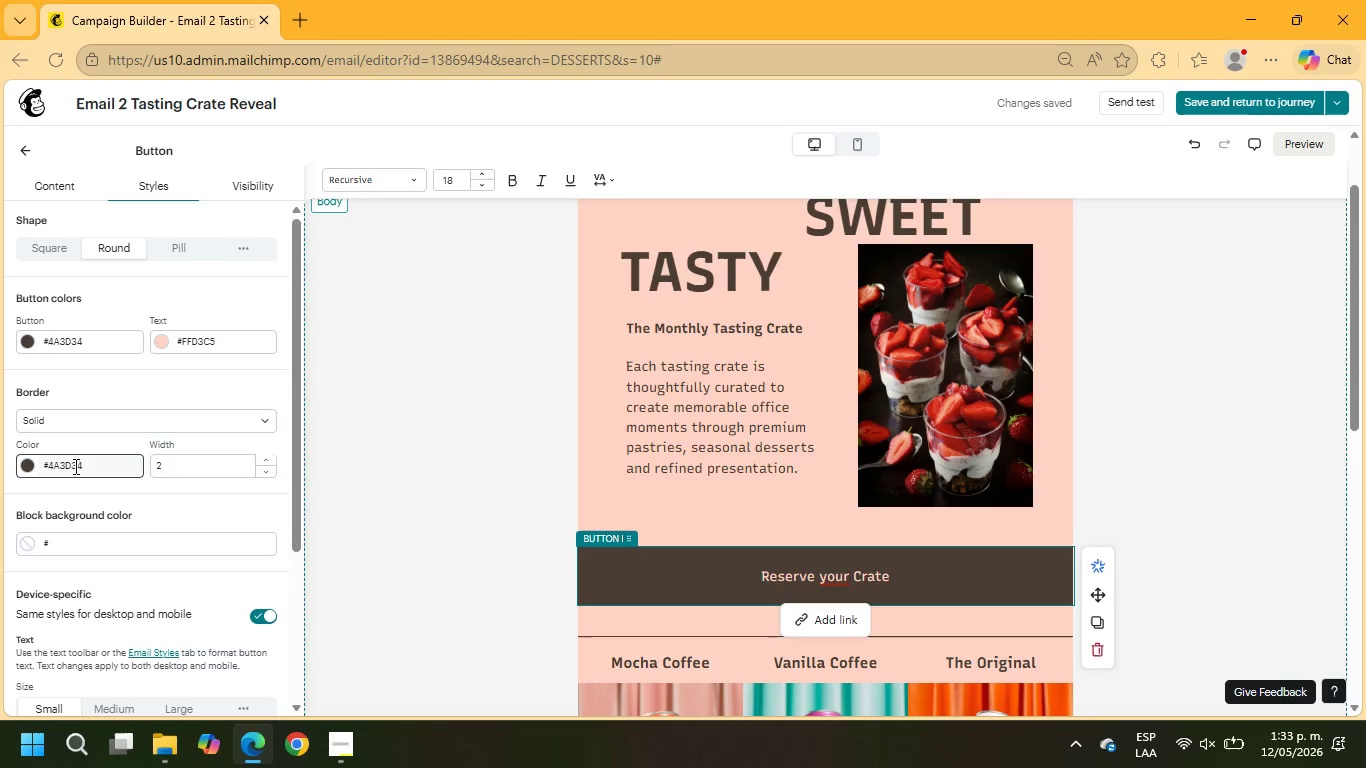 
left_click([99, 467])
 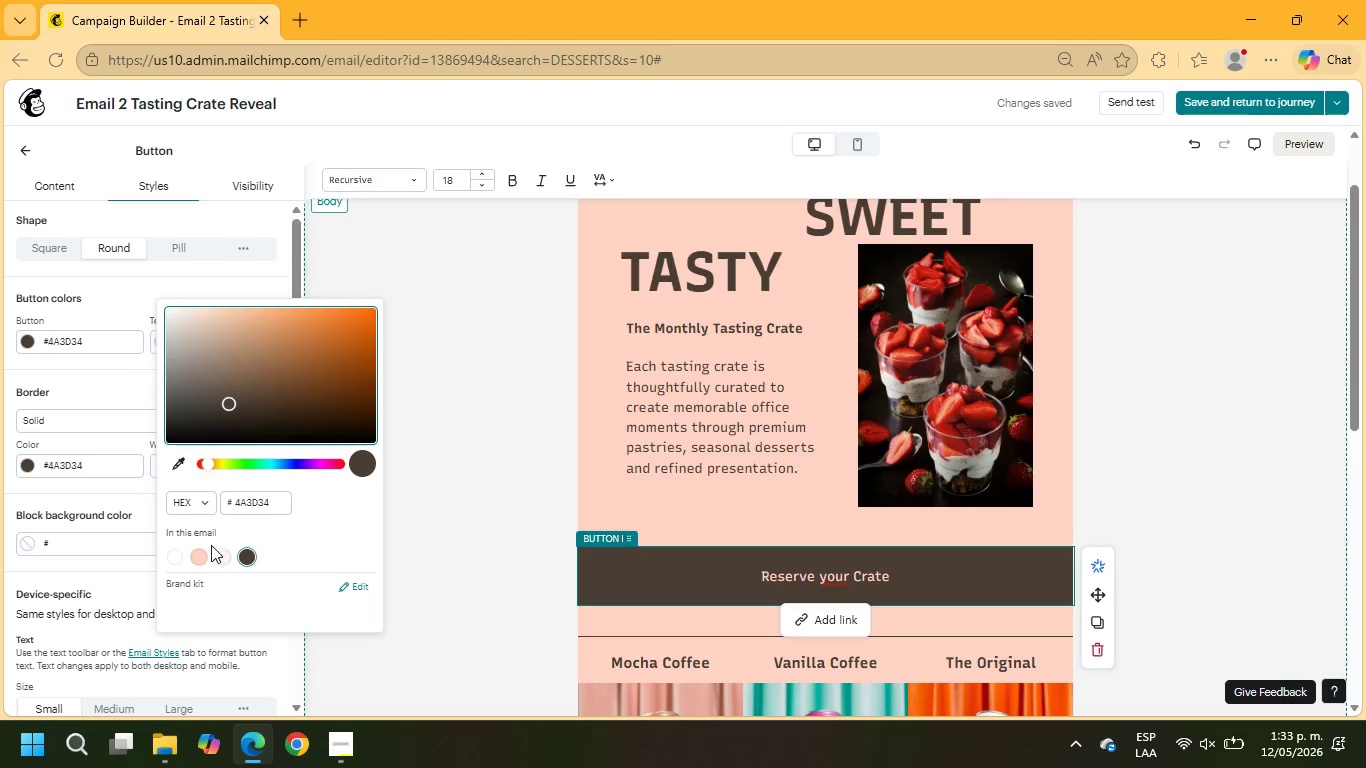 
left_click([197, 555])
 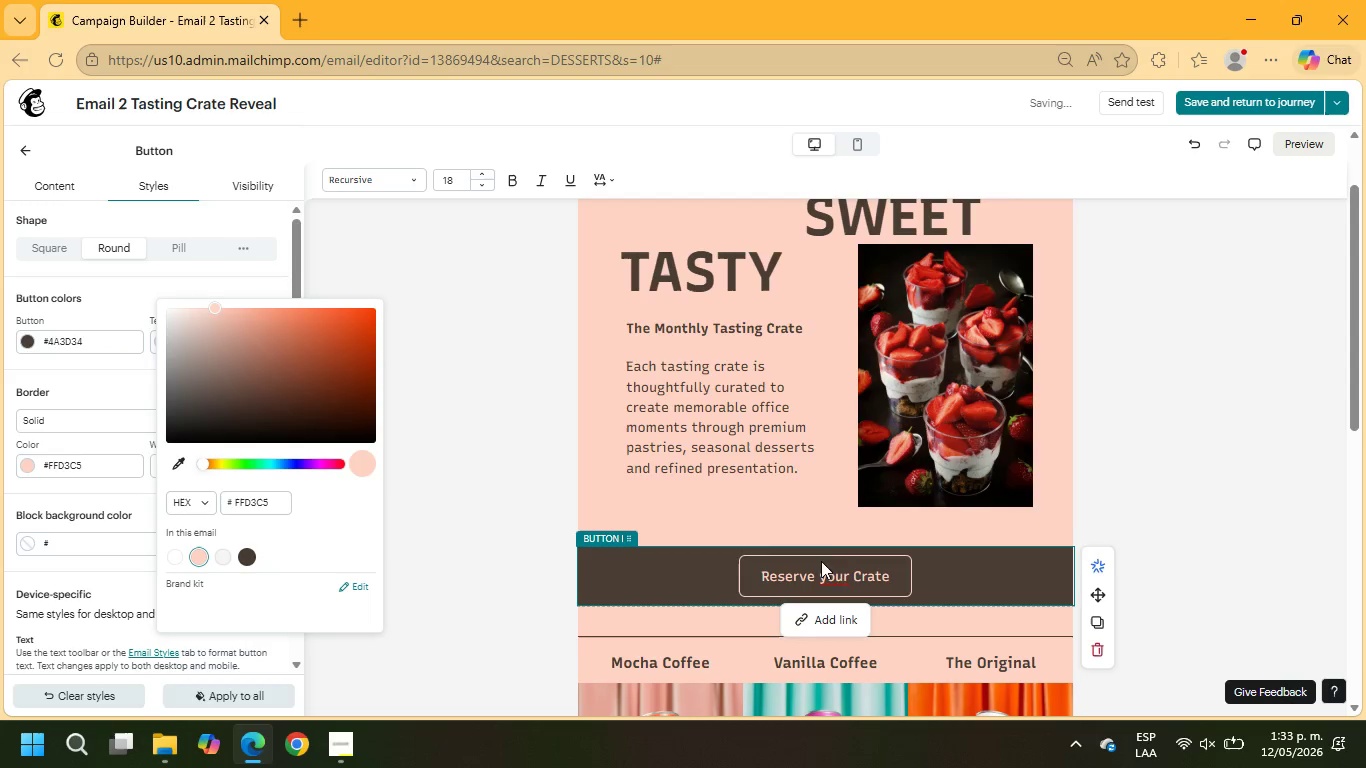 
mouse_move([837, 624])
 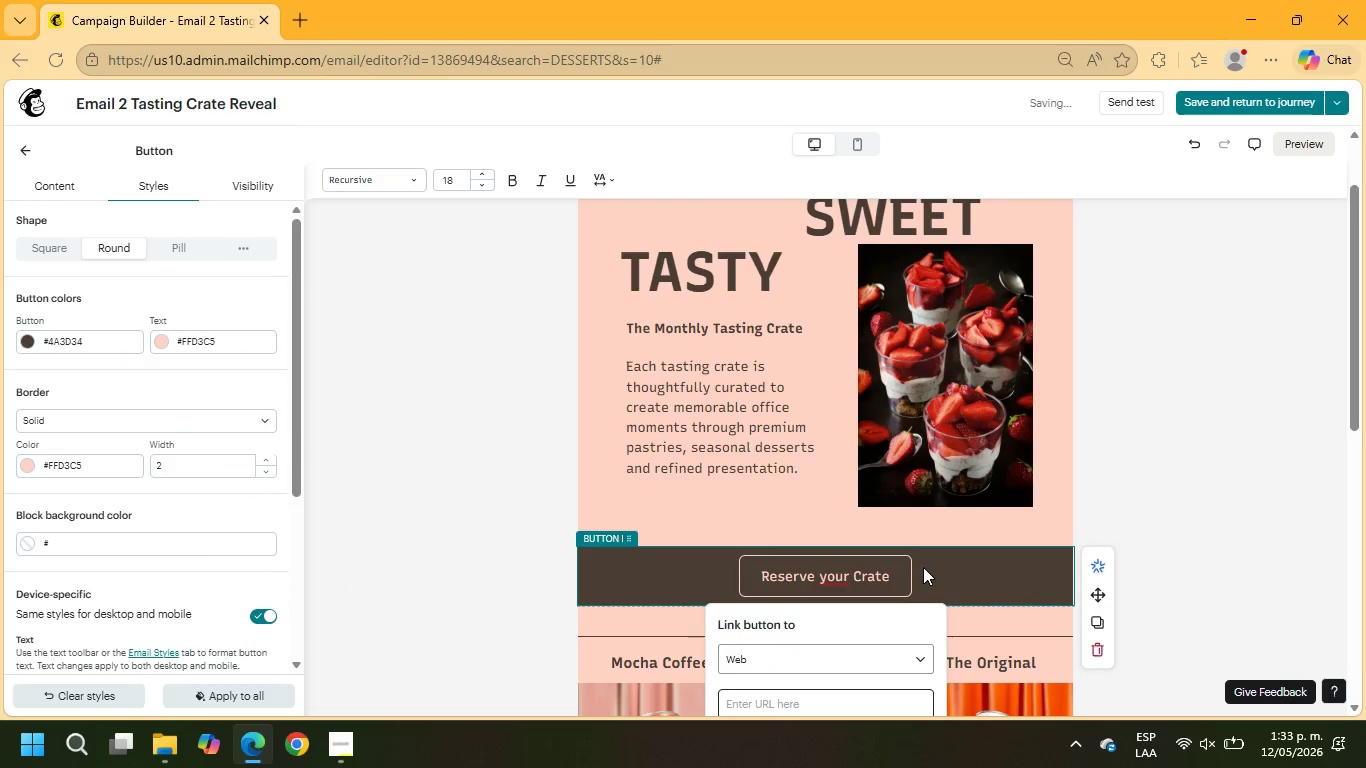 
scroll: coordinate [923, 572], scroll_direction: down, amount: 1.0
 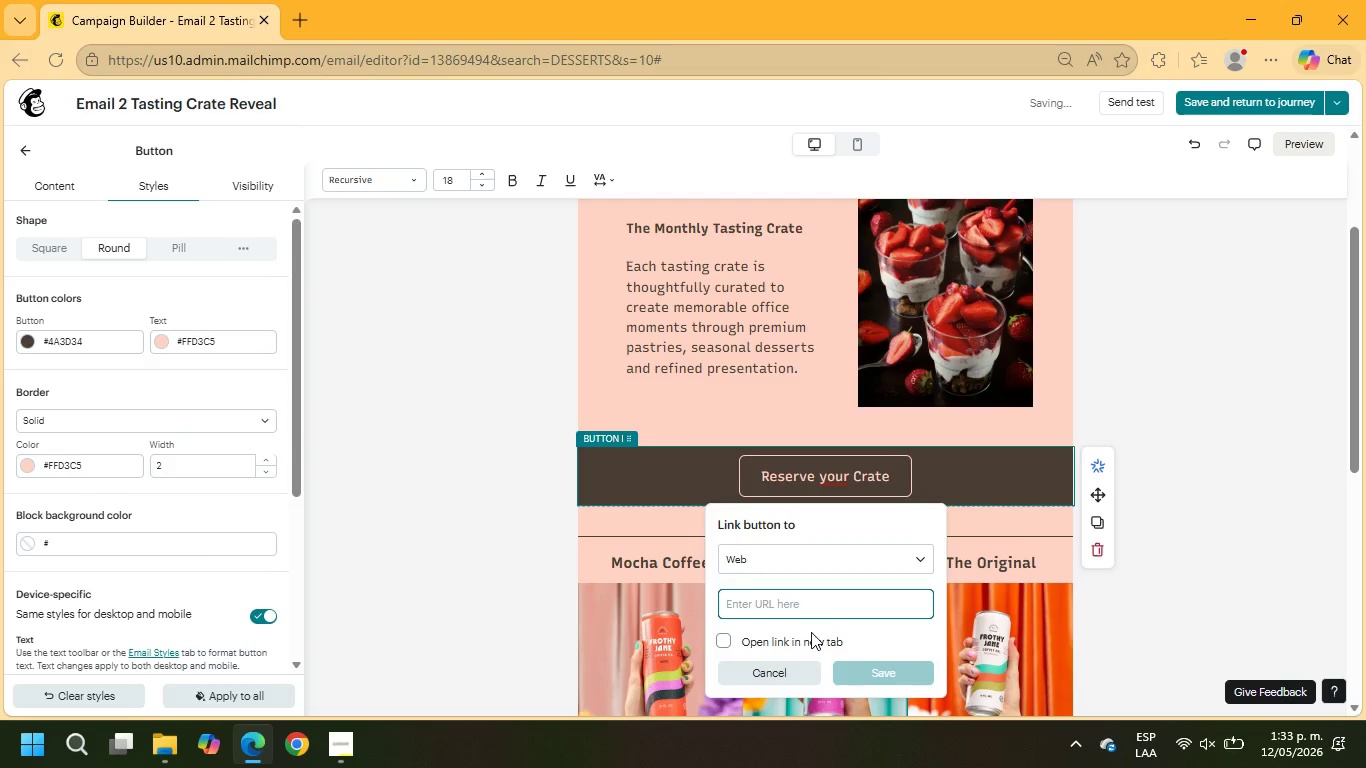 
type(example.com)
 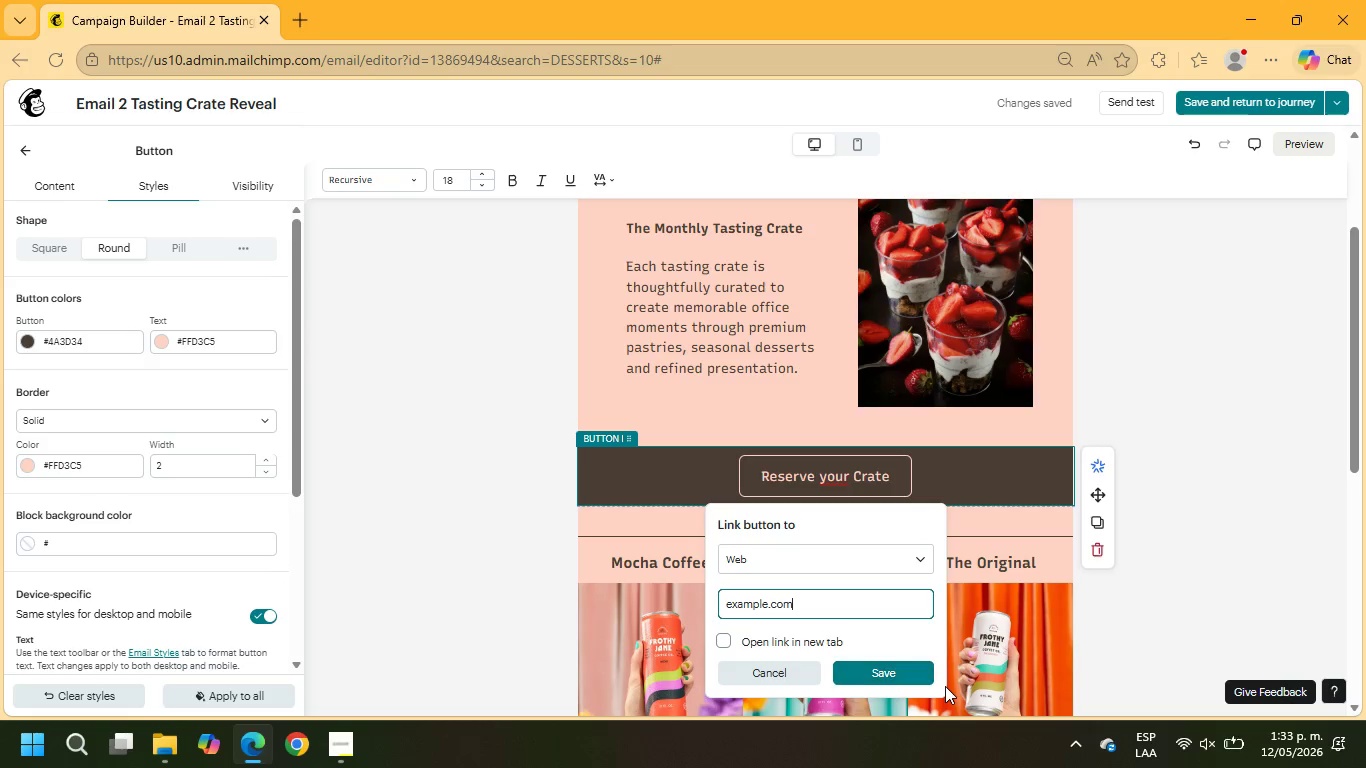 
left_click([909, 675])
 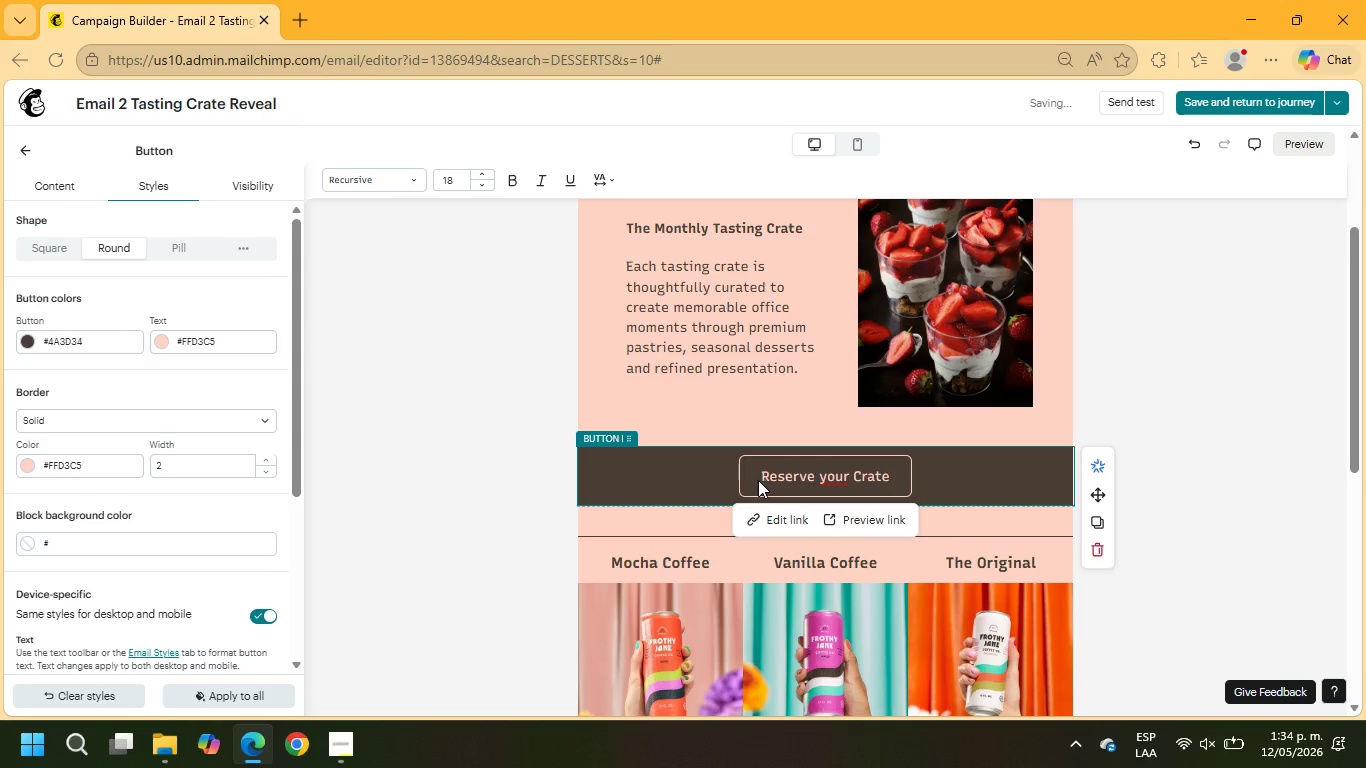 
left_click_drag(start_coordinate=[763, 475], to_coordinate=[893, 475])
 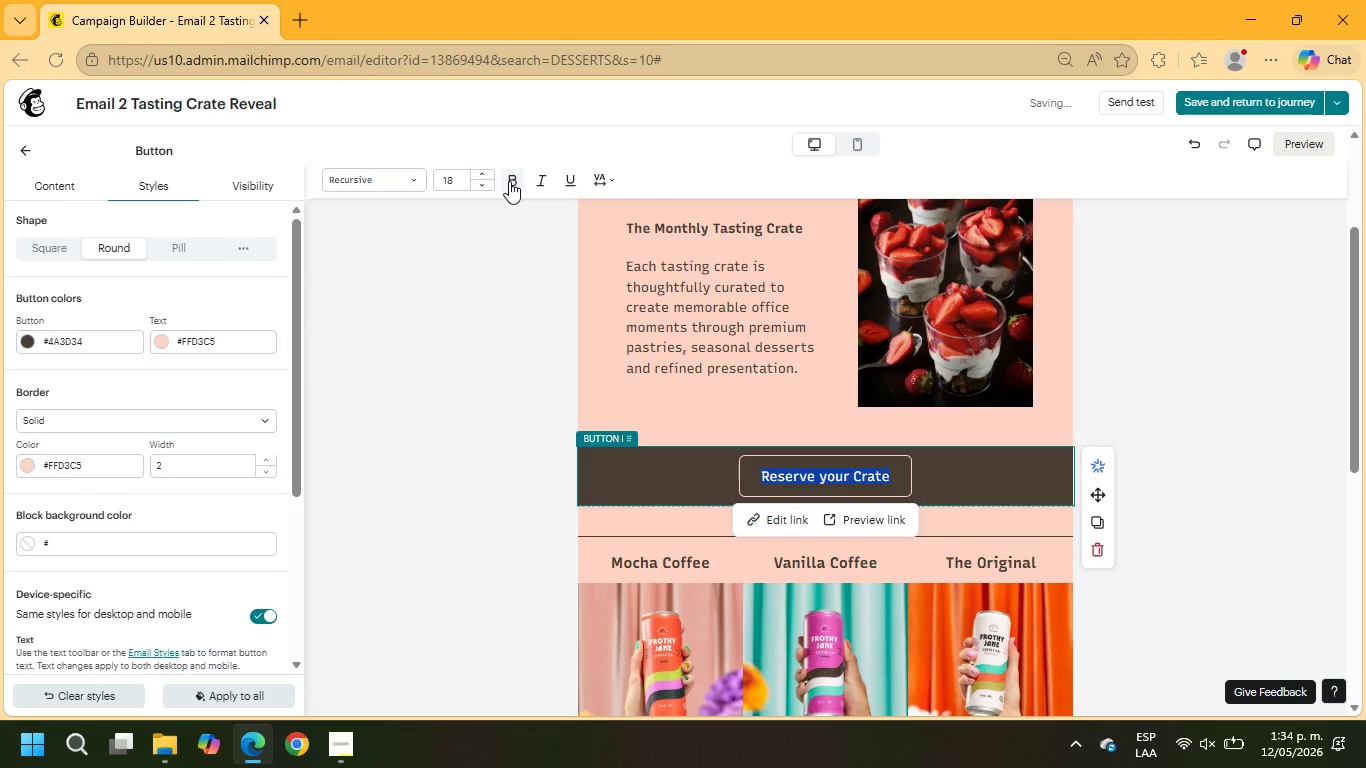 
left_click([509, 181])
 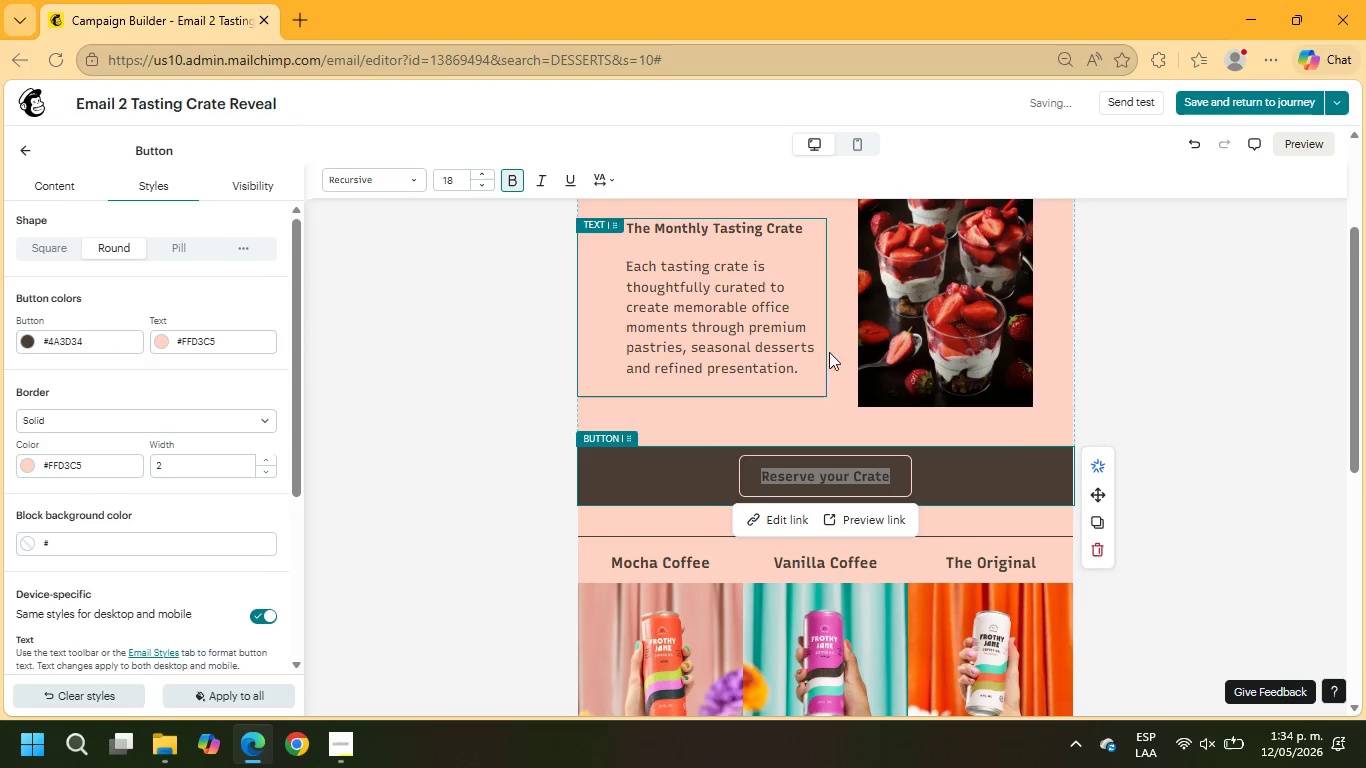 
scroll: coordinate [831, 352], scroll_direction: down, amount: 1.0
 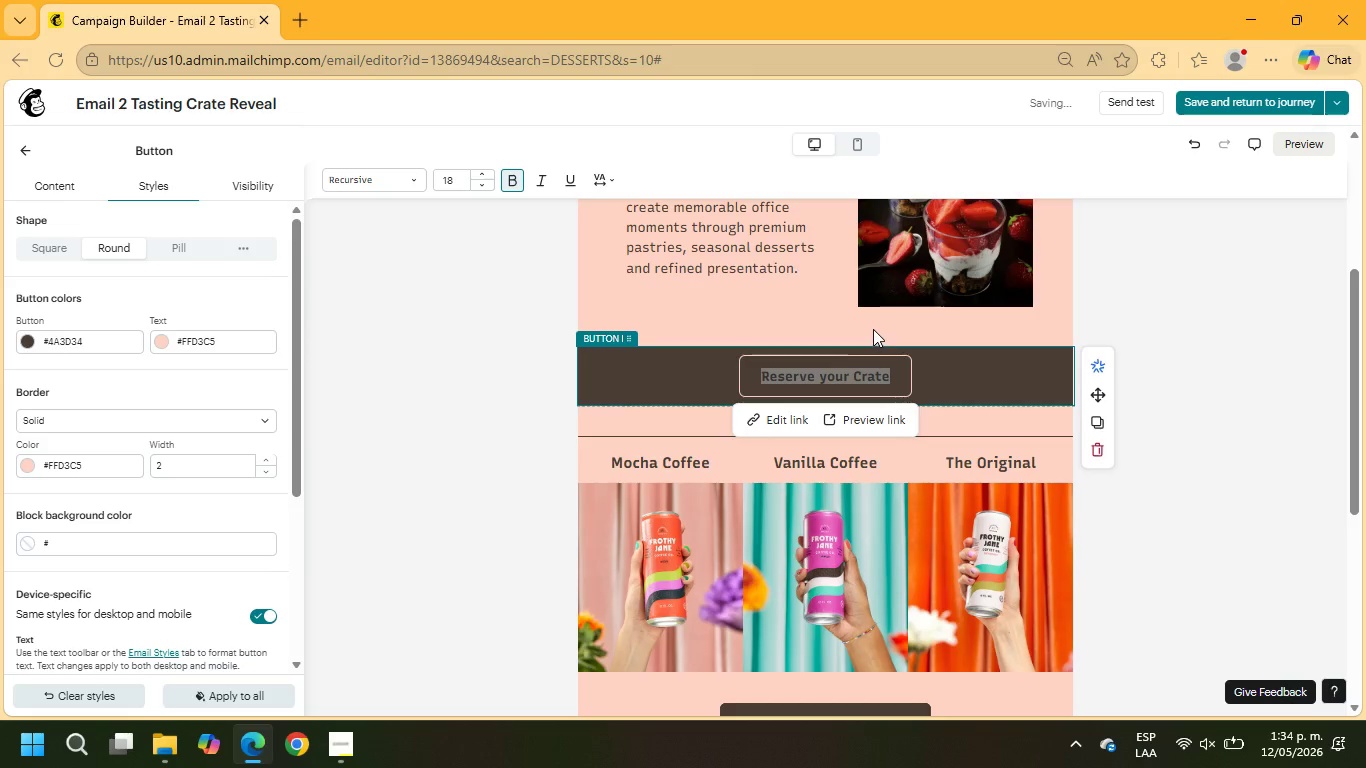 
left_click([873, 329])
 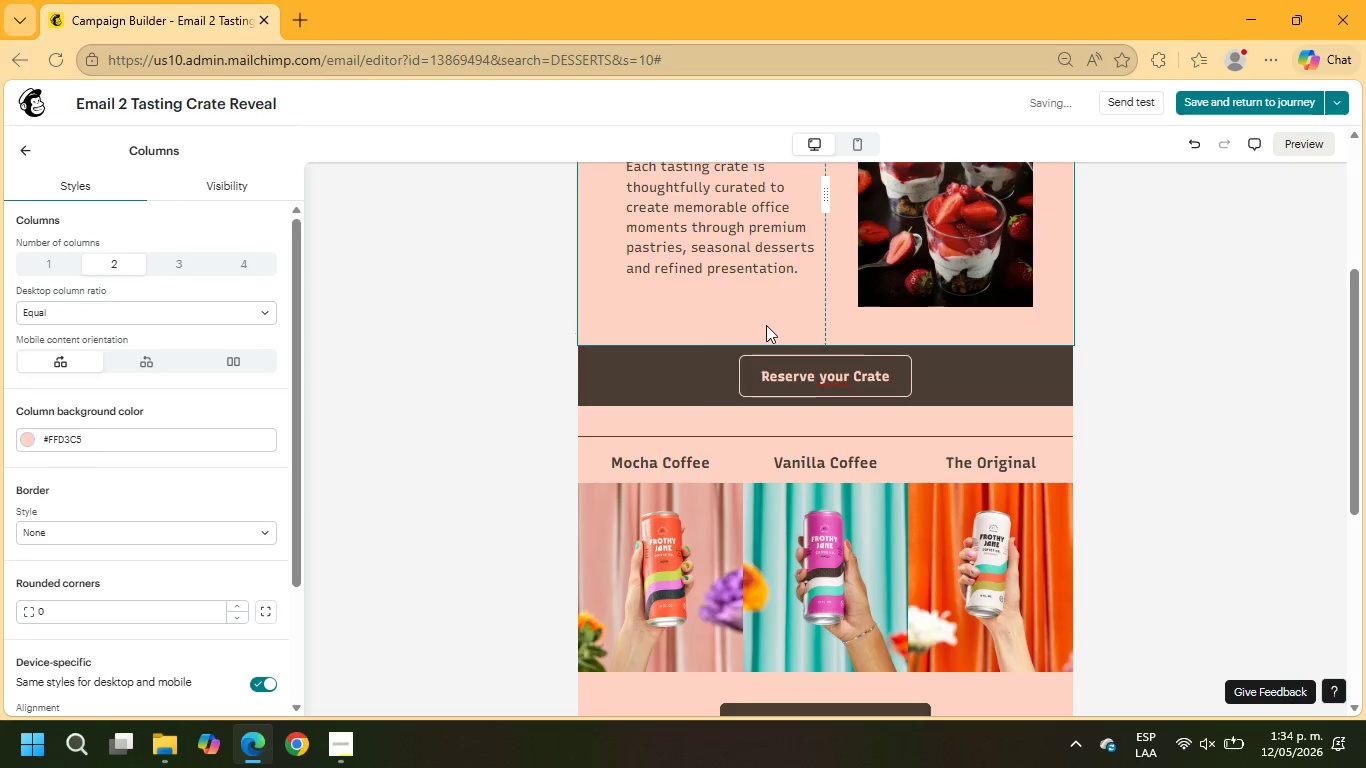 
scroll: coordinate [287, 411], scroll_direction: down, amount: 3.0
 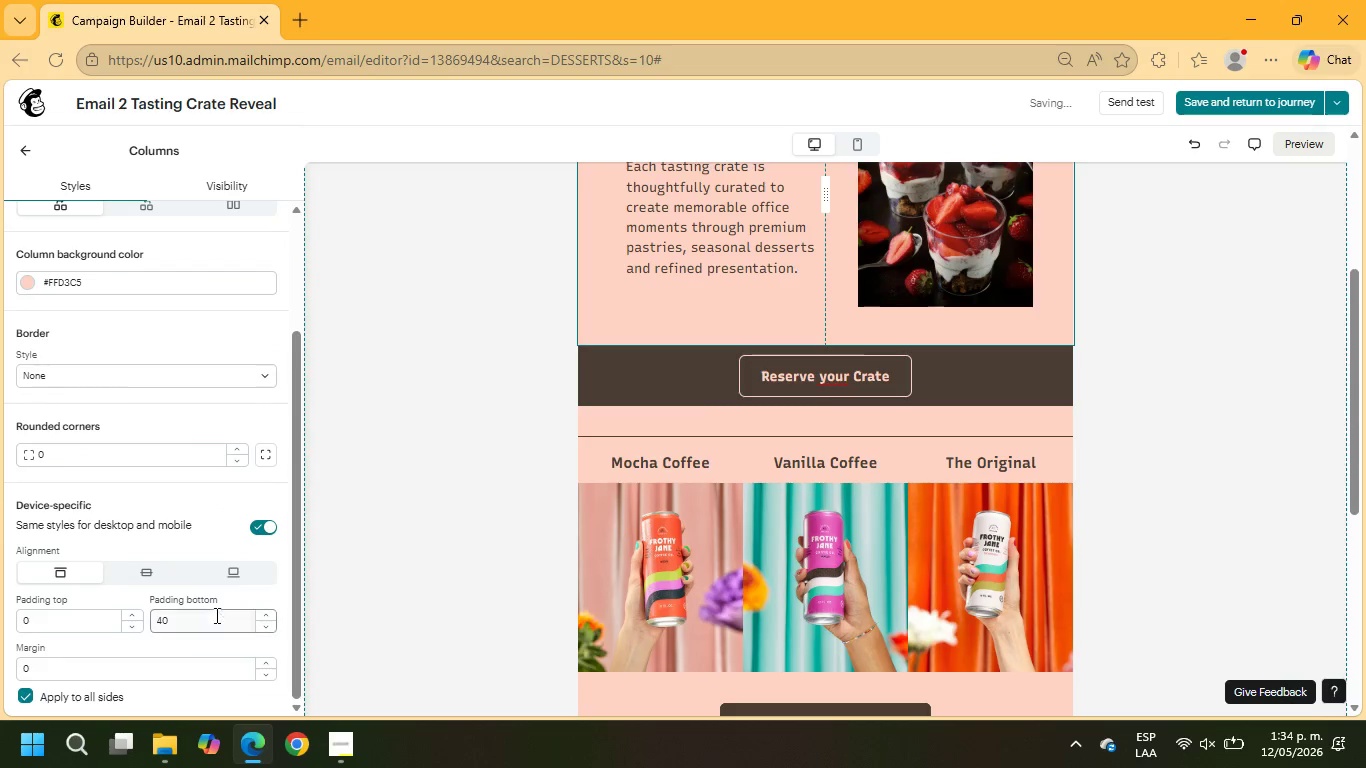 
left_click_drag(start_coordinate=[212, 619], to_coordinate=[133, 604])
 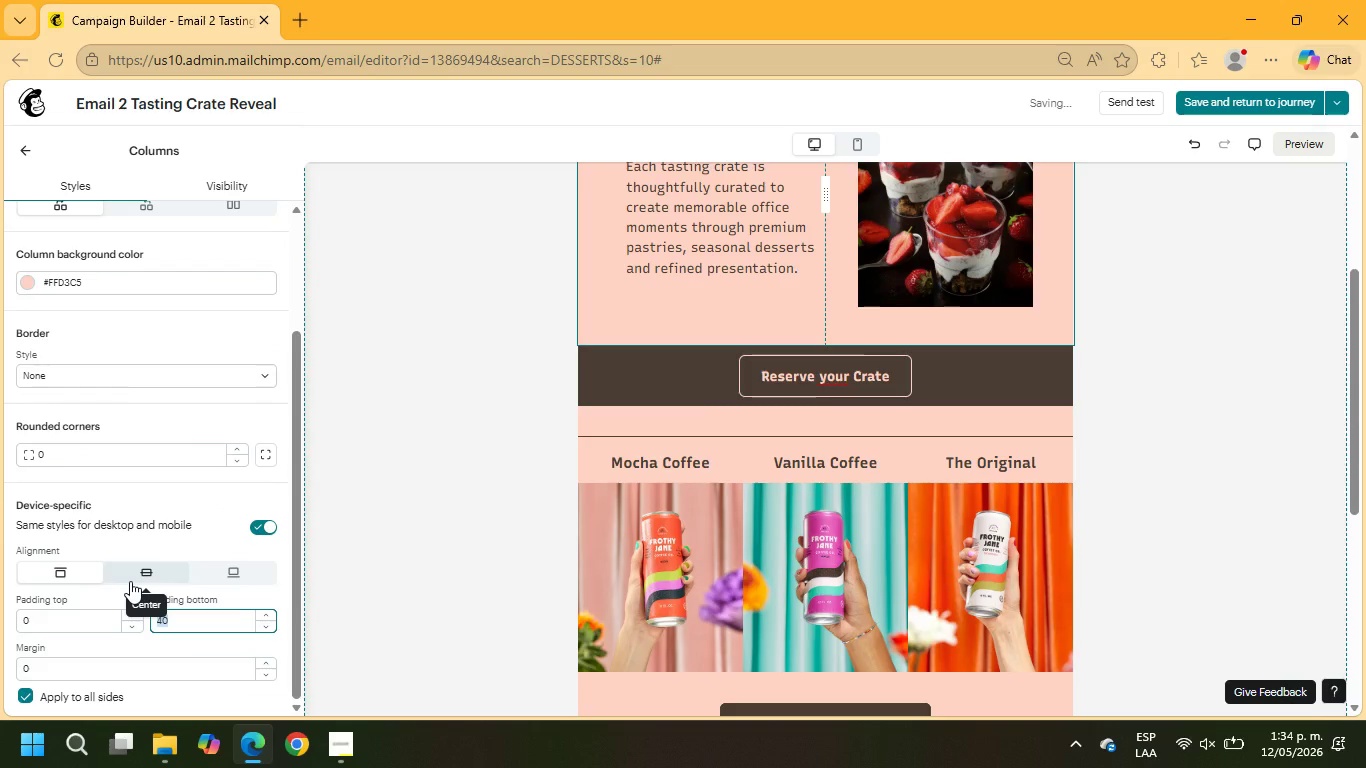 
key(Numpad2)
 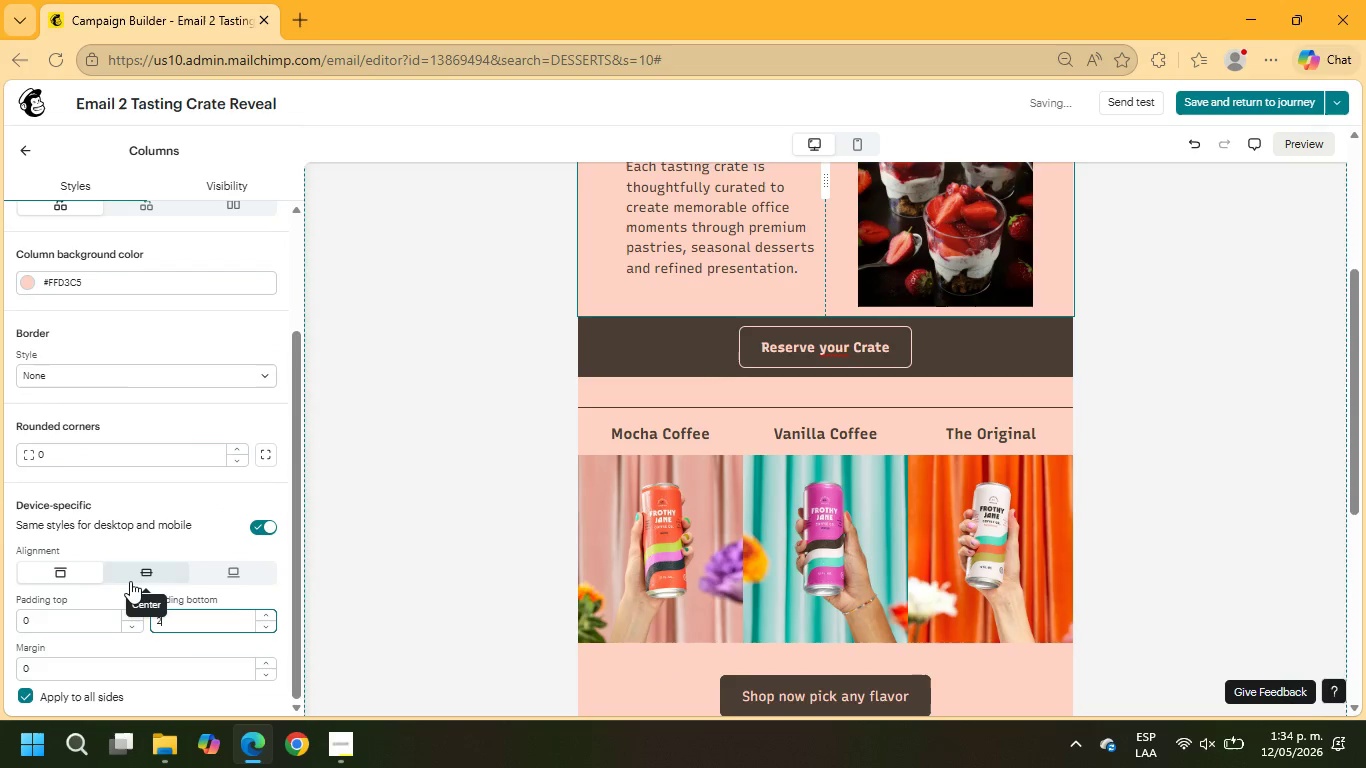 
key(Numpad0)
 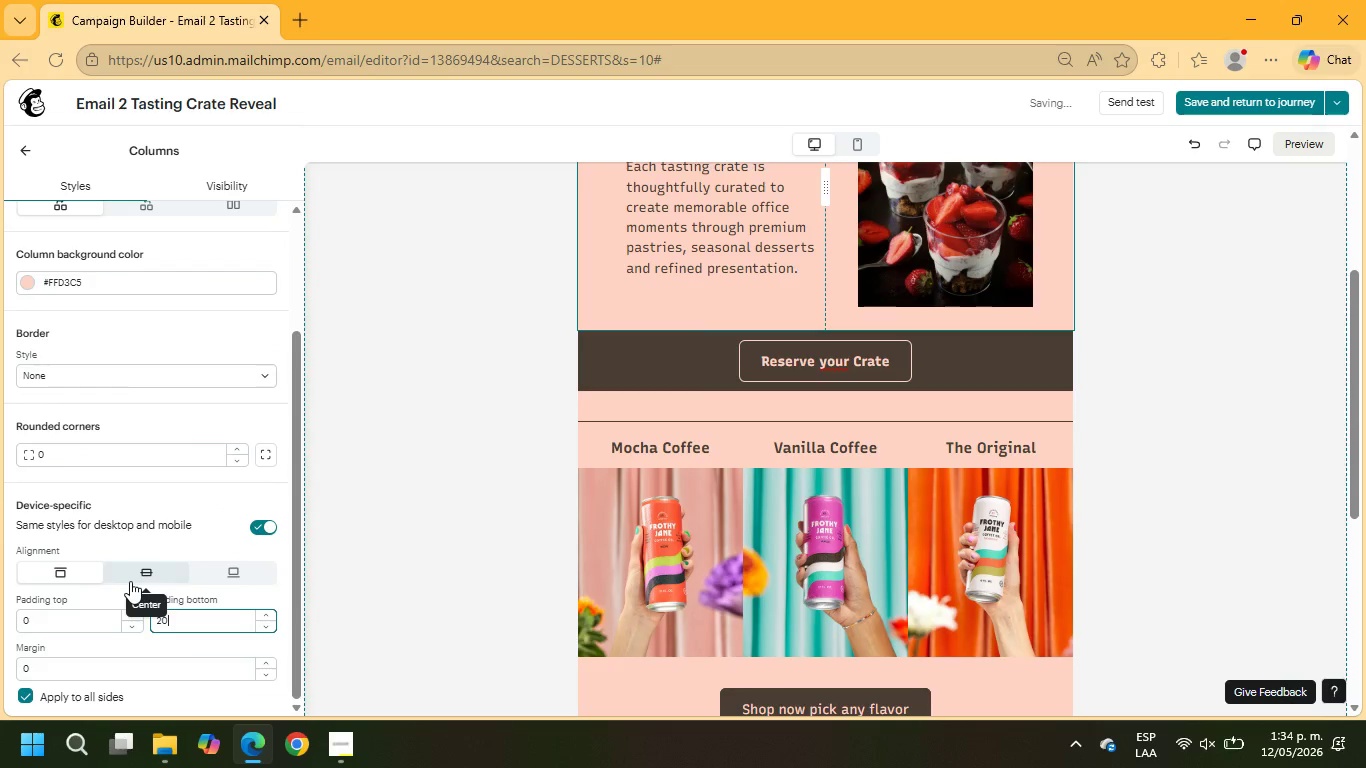 
key(NumpadEnter)
 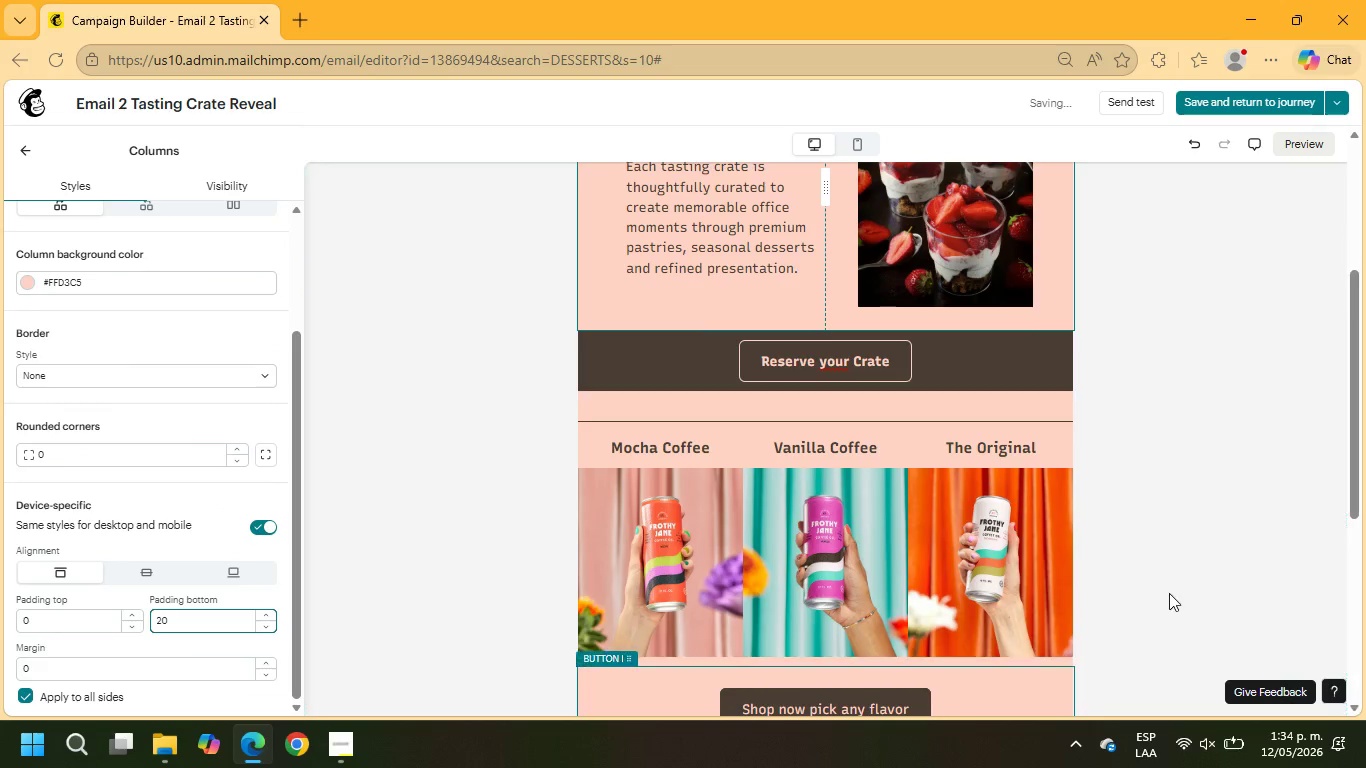 
left_click([1174, 511])
 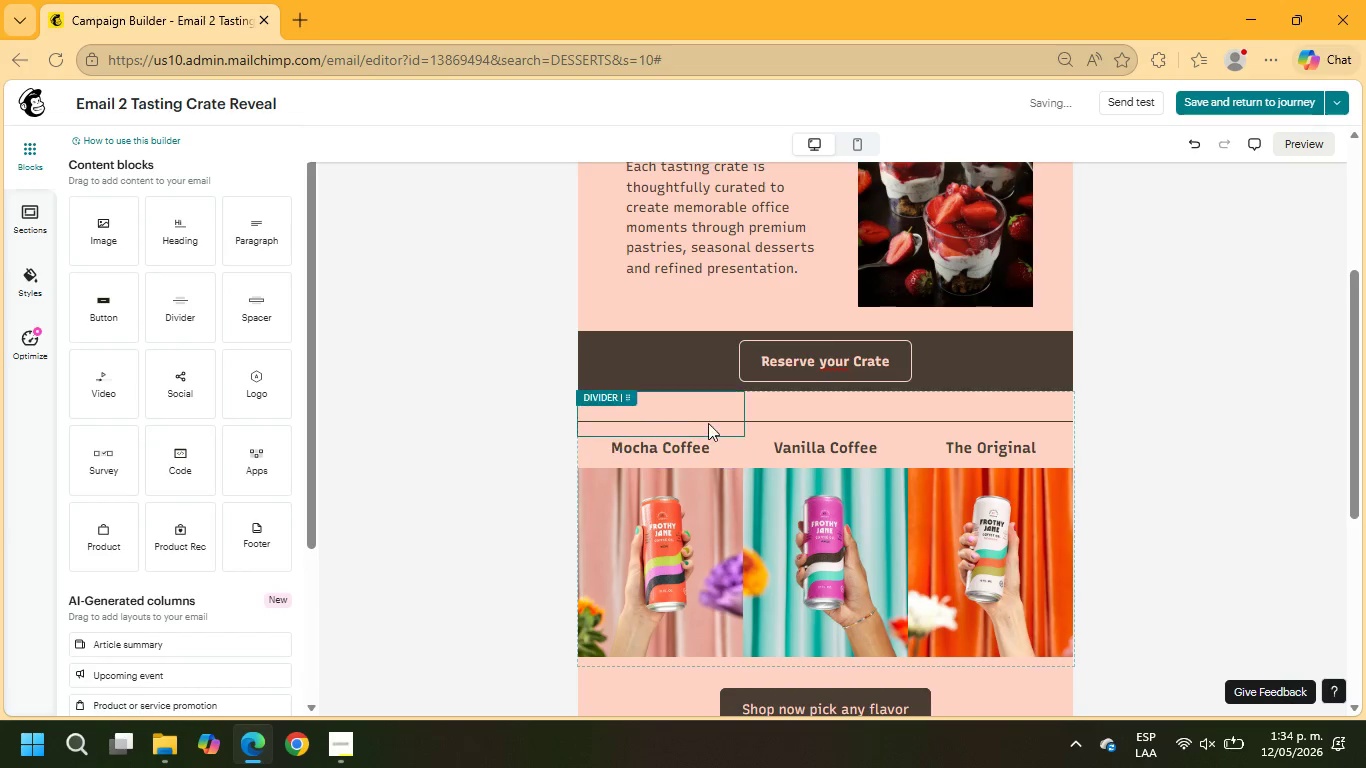 
left_click([802, 427])
 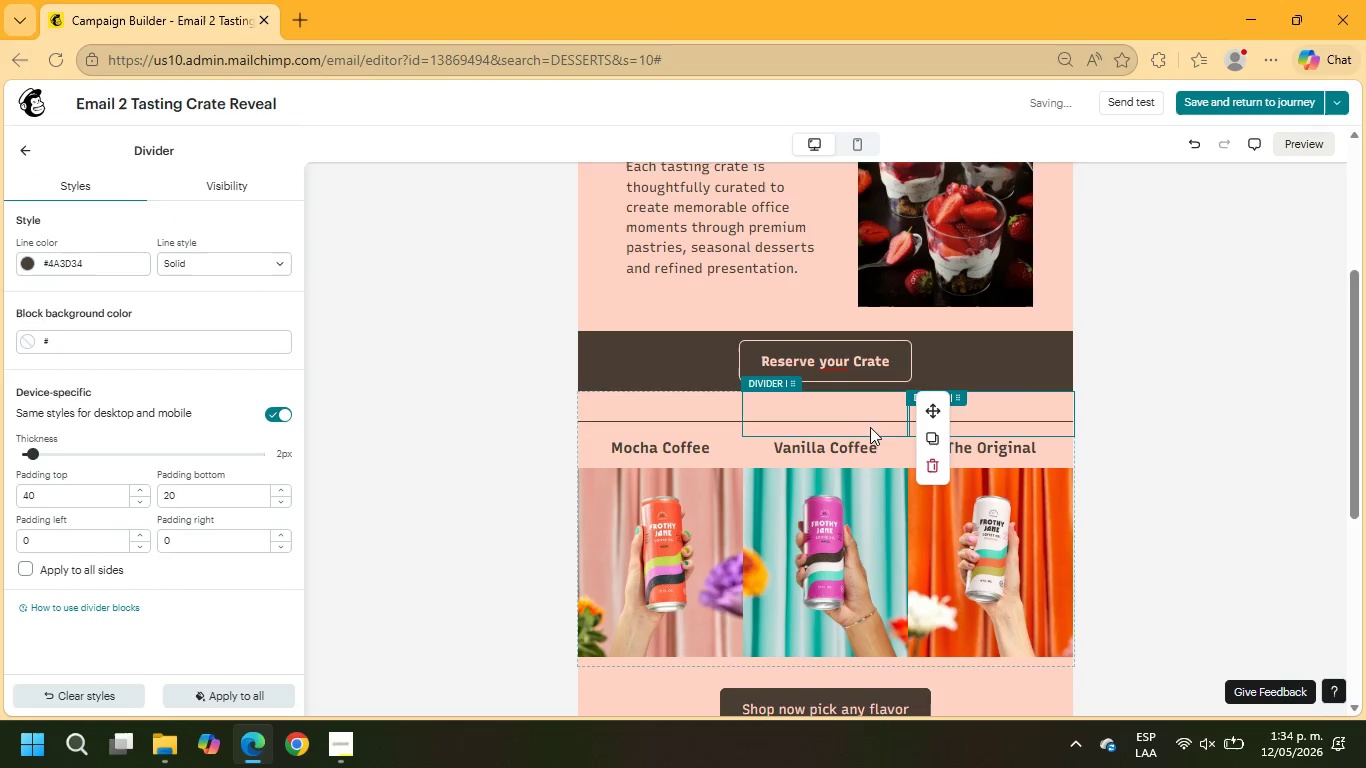 
left_click([683, 541])
 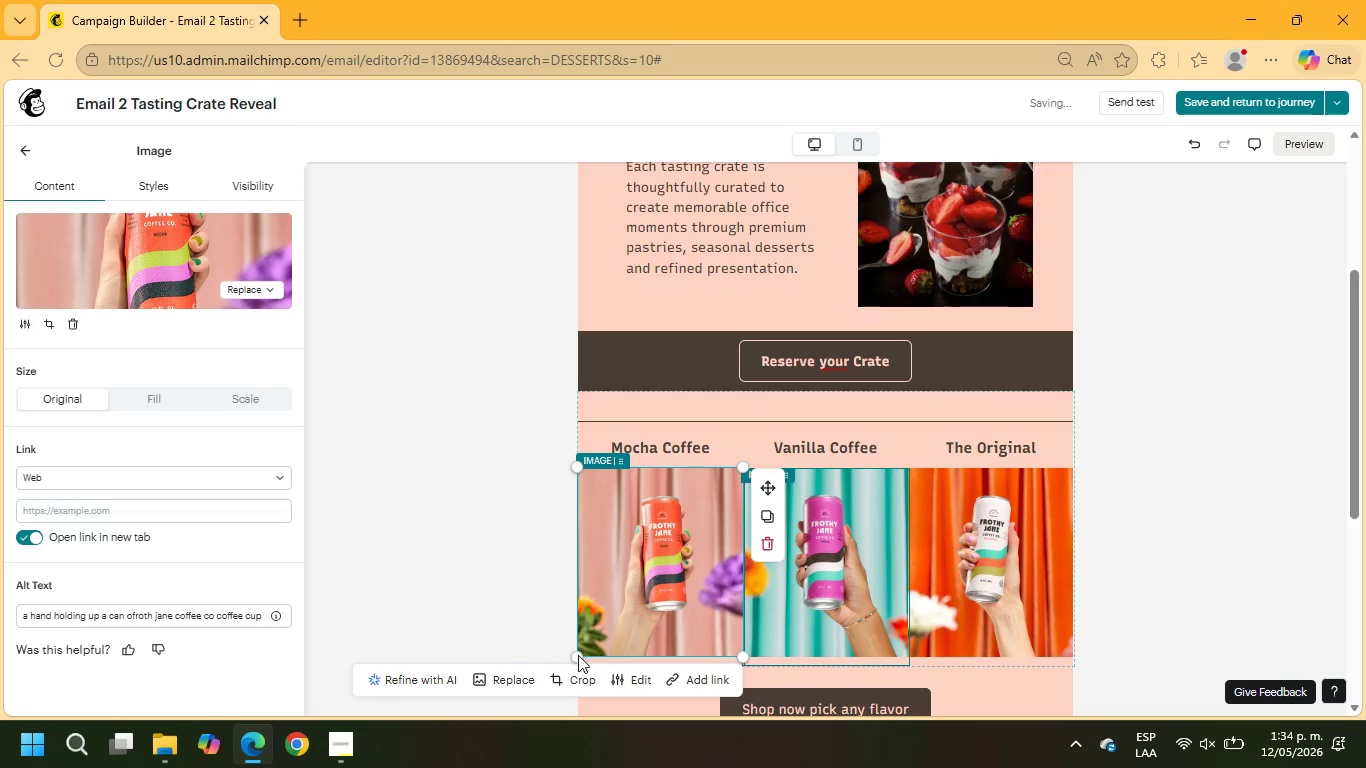 
left_click([518, 680])
 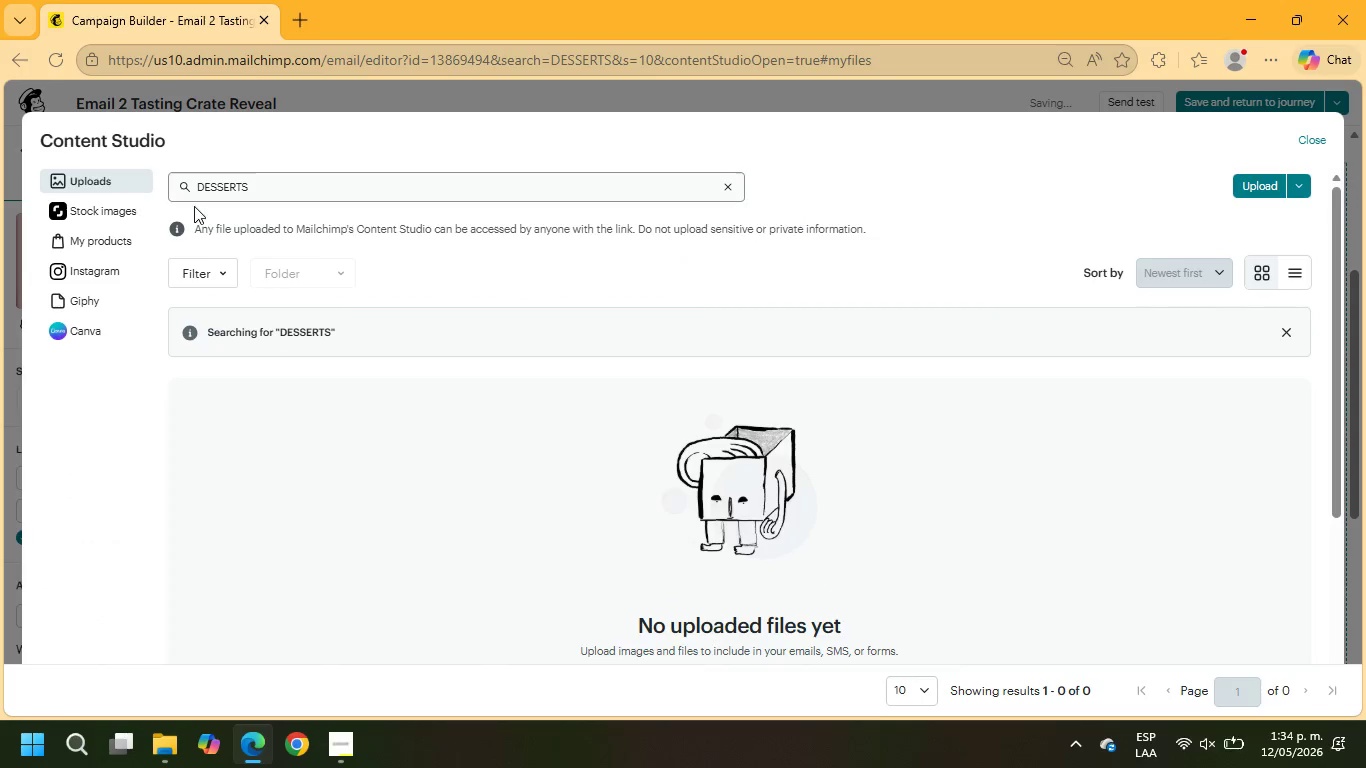 
left_click([107, 207])
 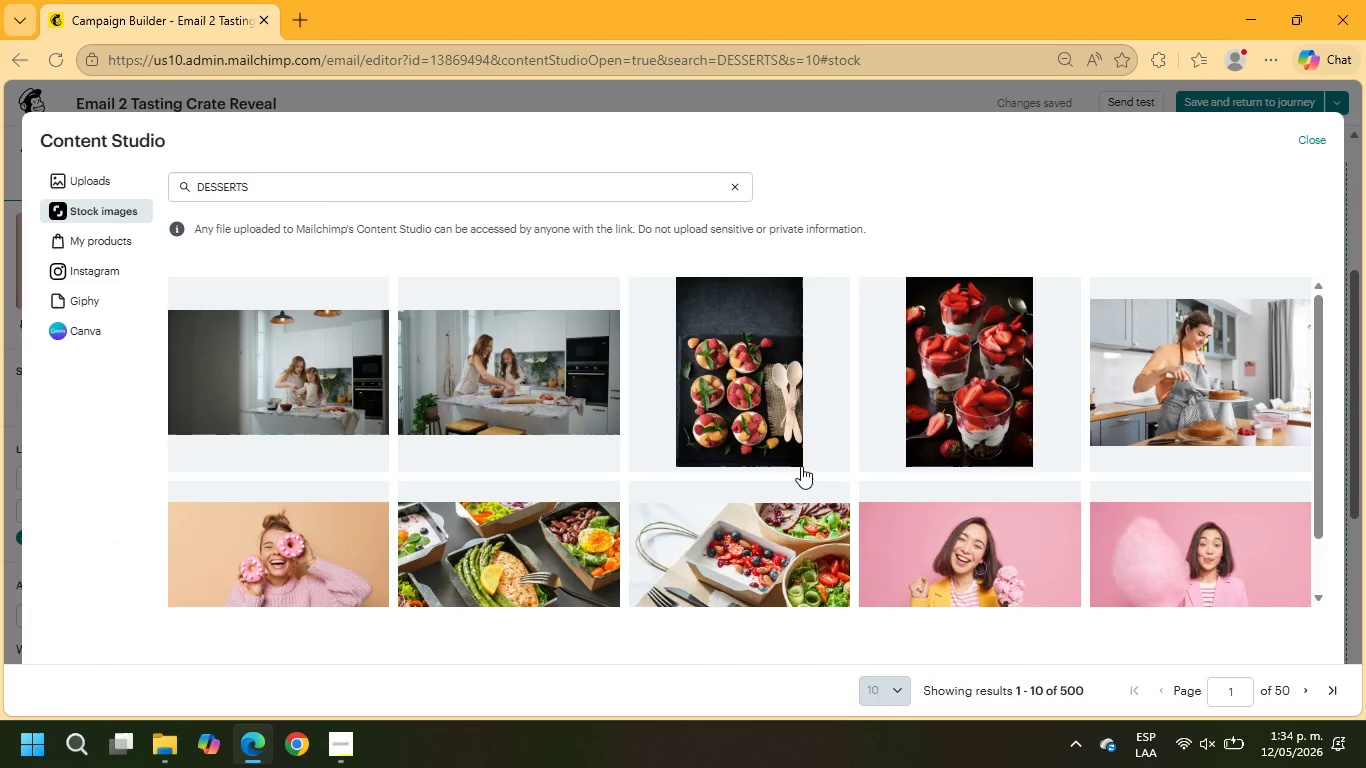 
left_click([682, 373])
 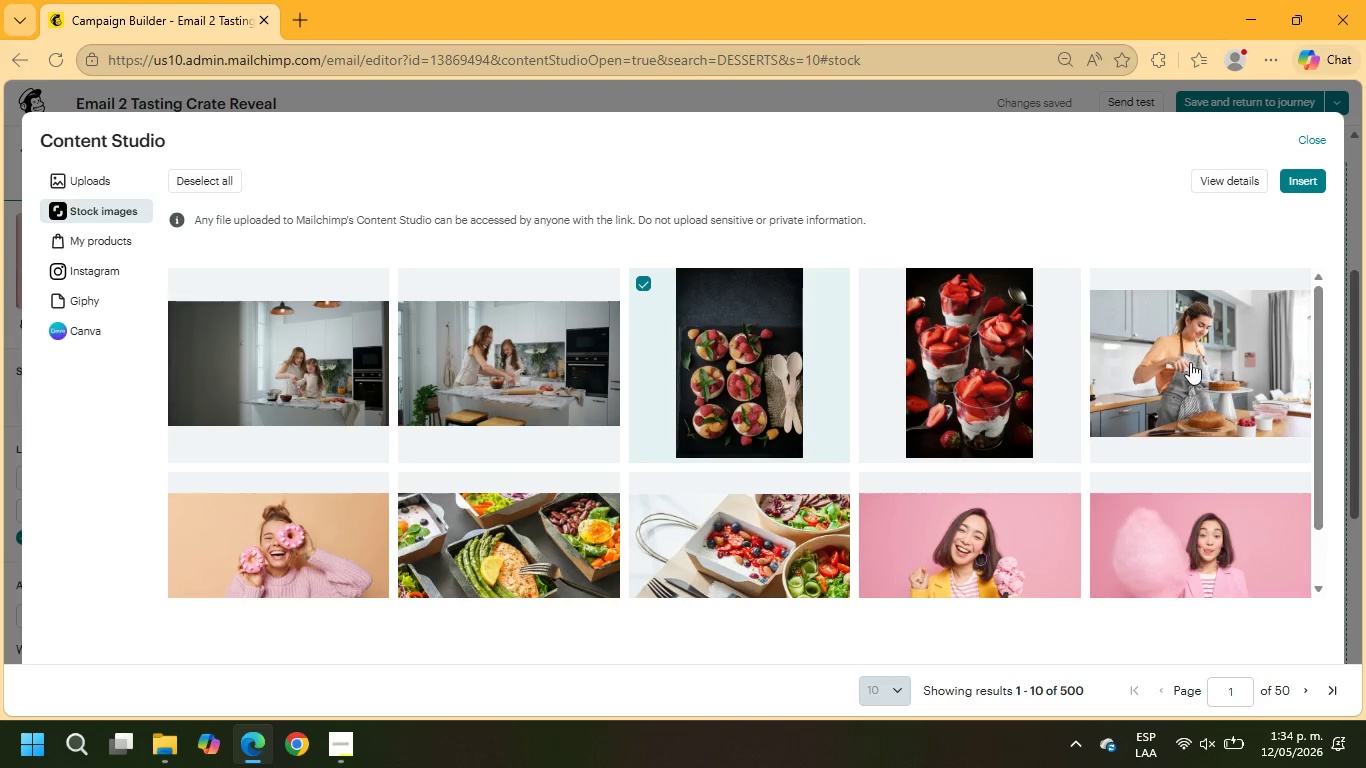 
scroll: coordinate [1184, 366], scroll_direction: down, amount: 1.0
 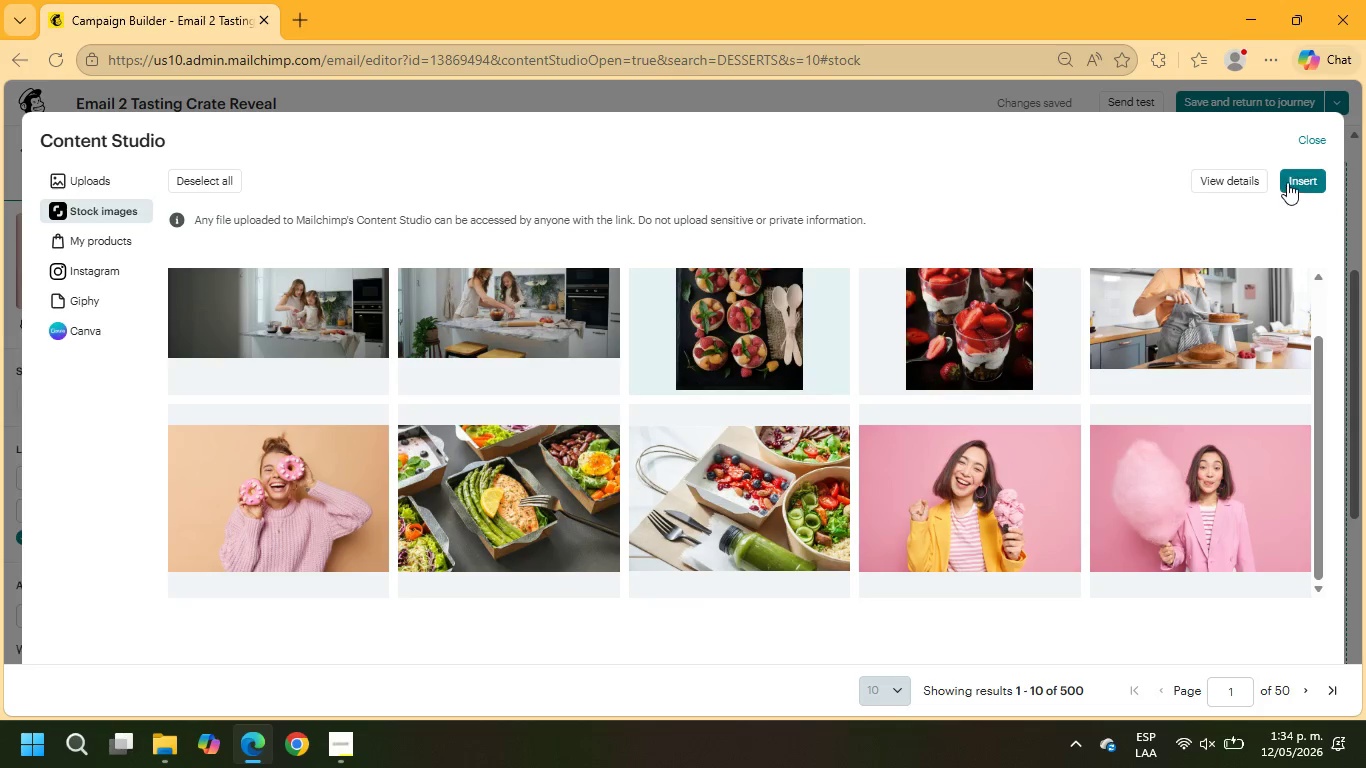 
left_click([1291, 180])
 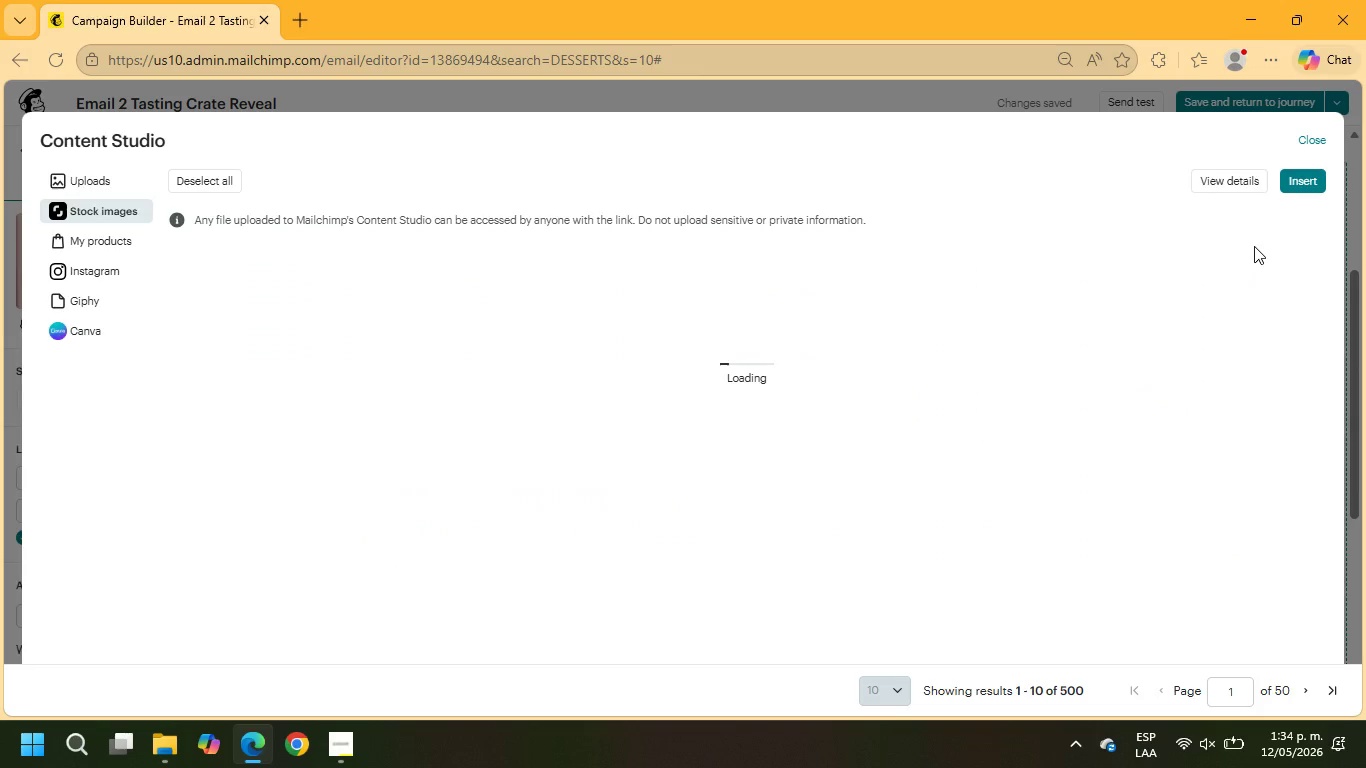 
wait(11.94)
 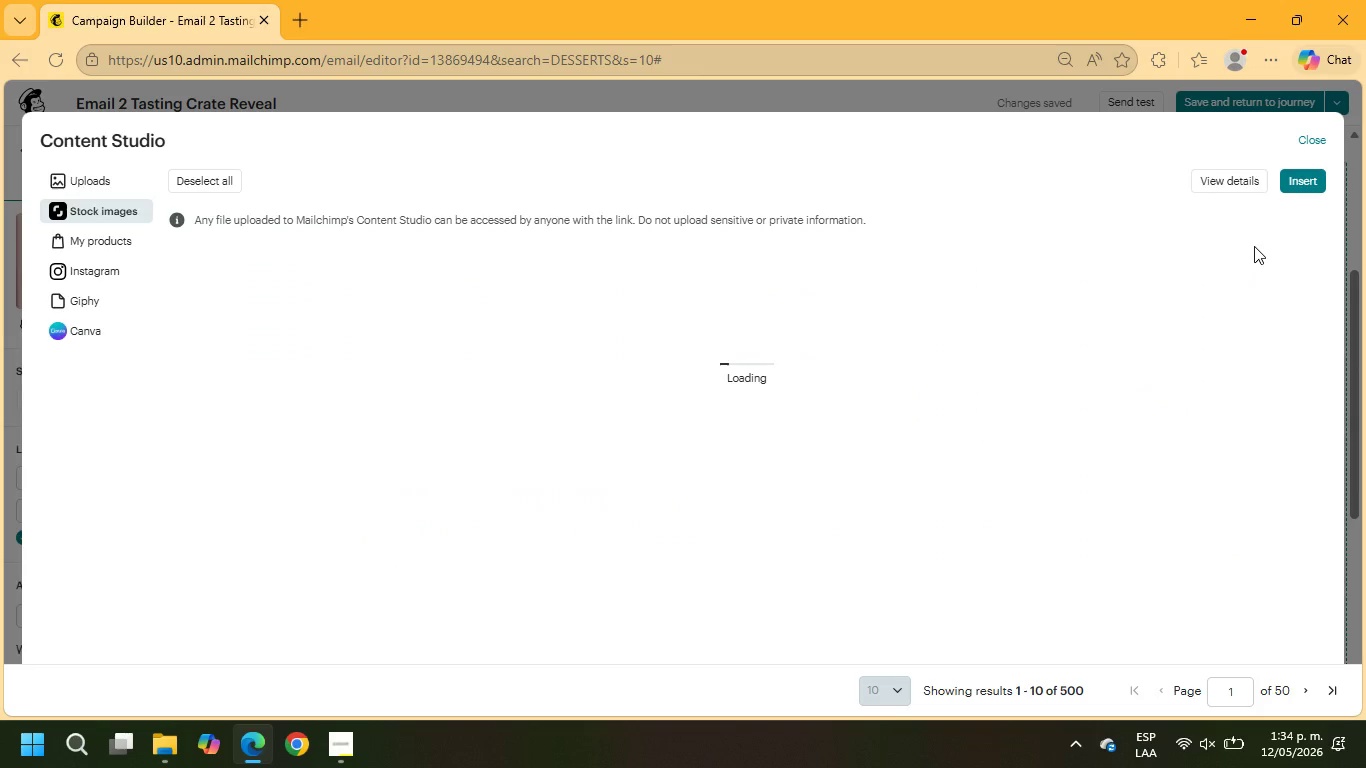 
left_click([842, 562])
 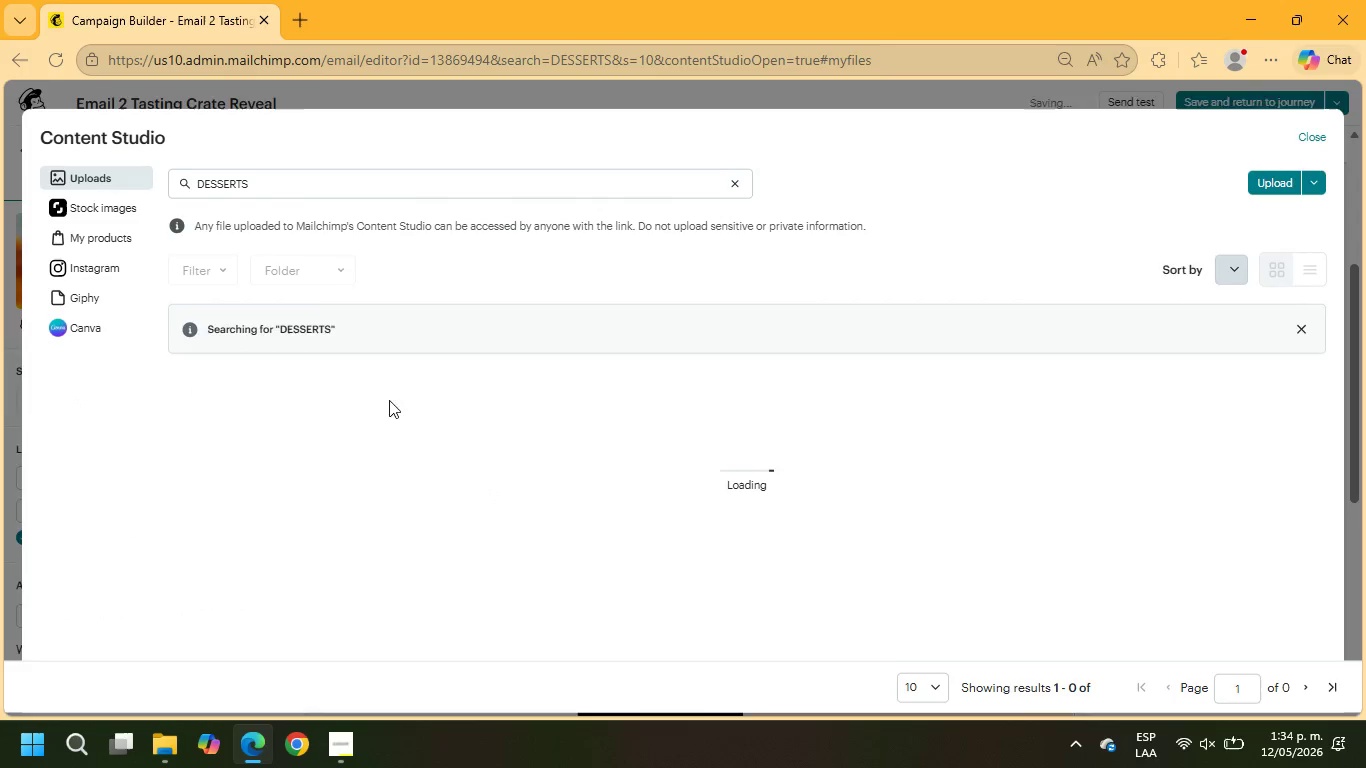 
left_click([130, 212])
 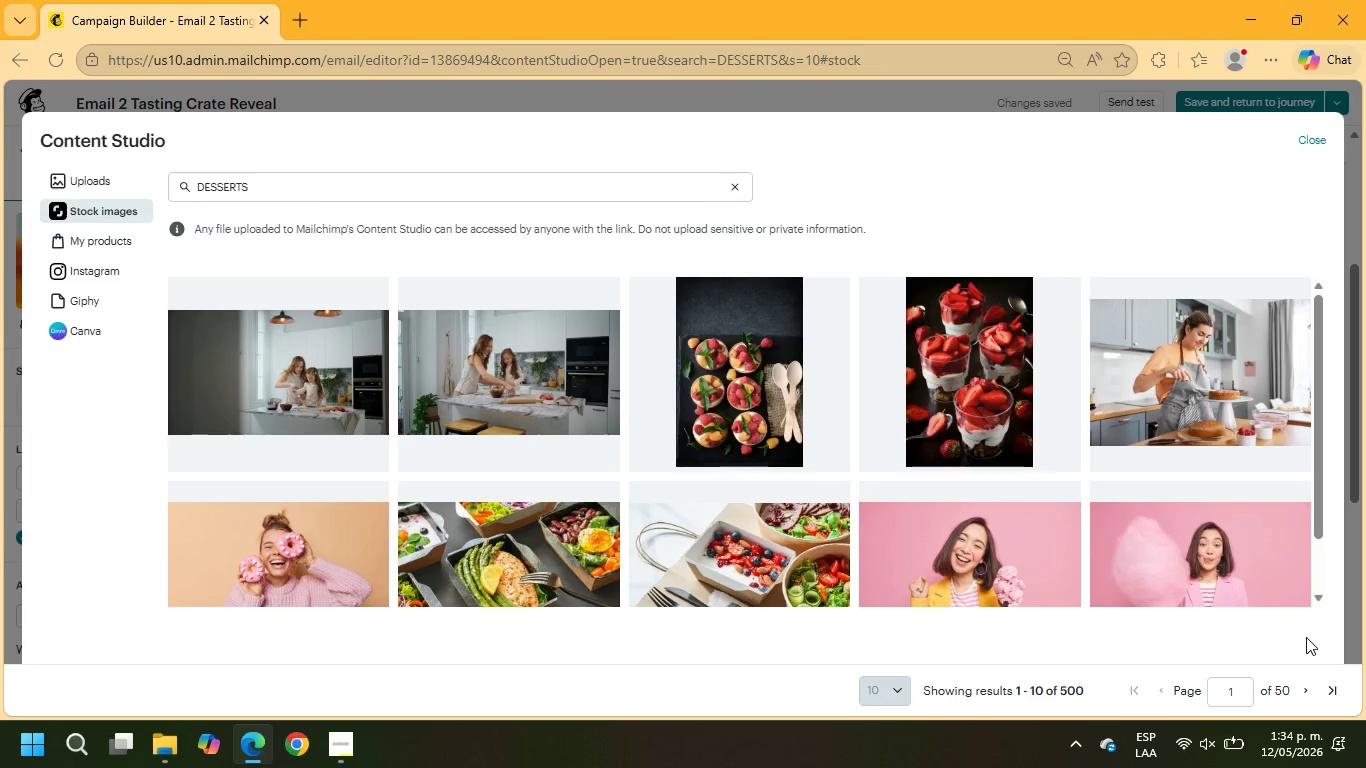 
scroll: coordinate [1175, 343], scroll_direction: down, amount: 5.0
 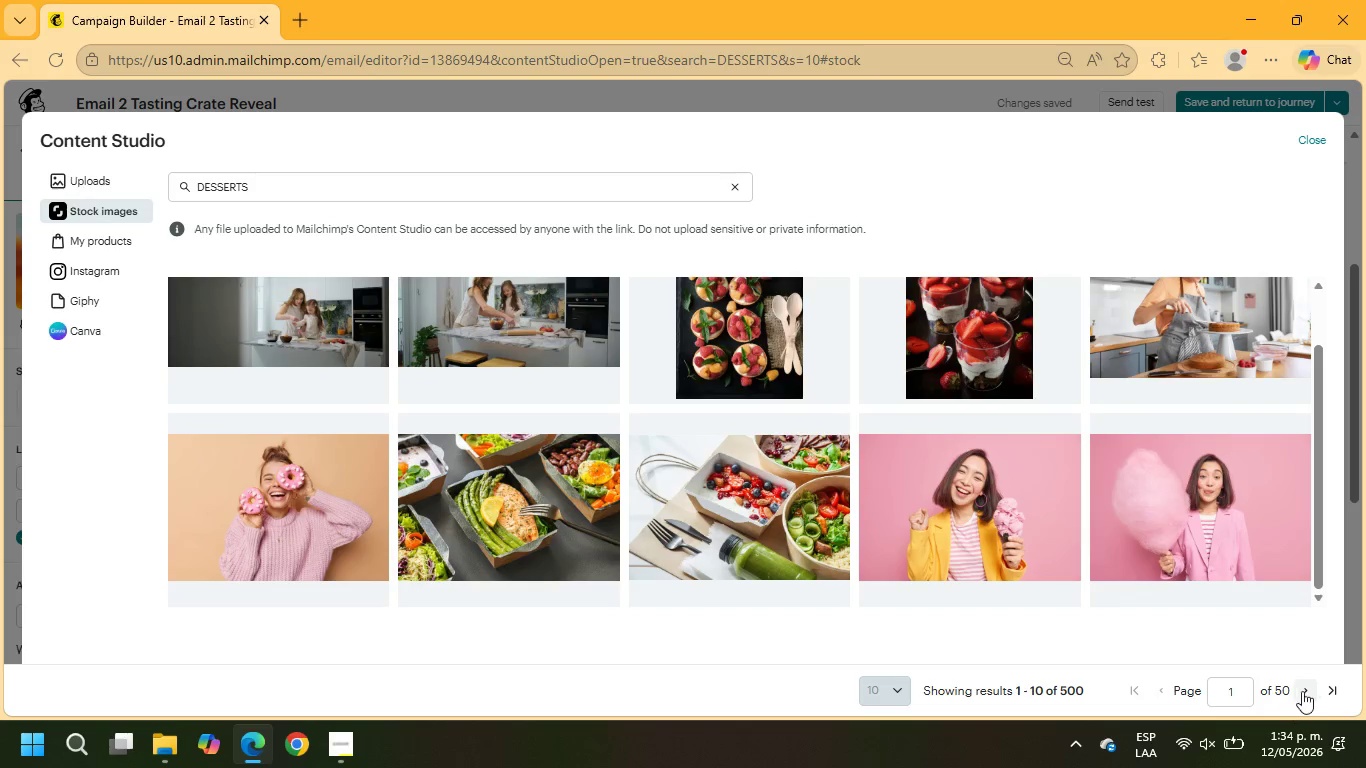 
left_click([1303, 690])
 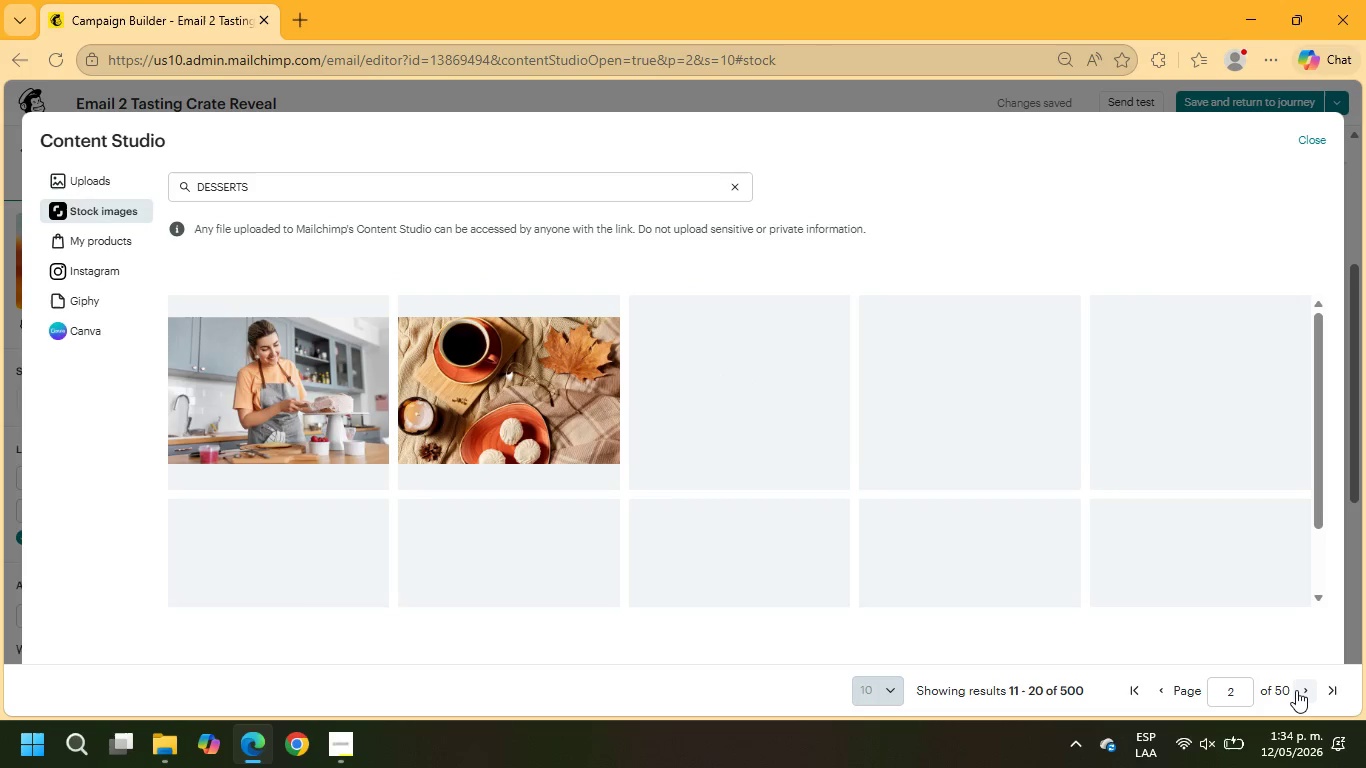 
scroll: coordinate [1149, 398], scroll_direction: down, amount: 6.0
 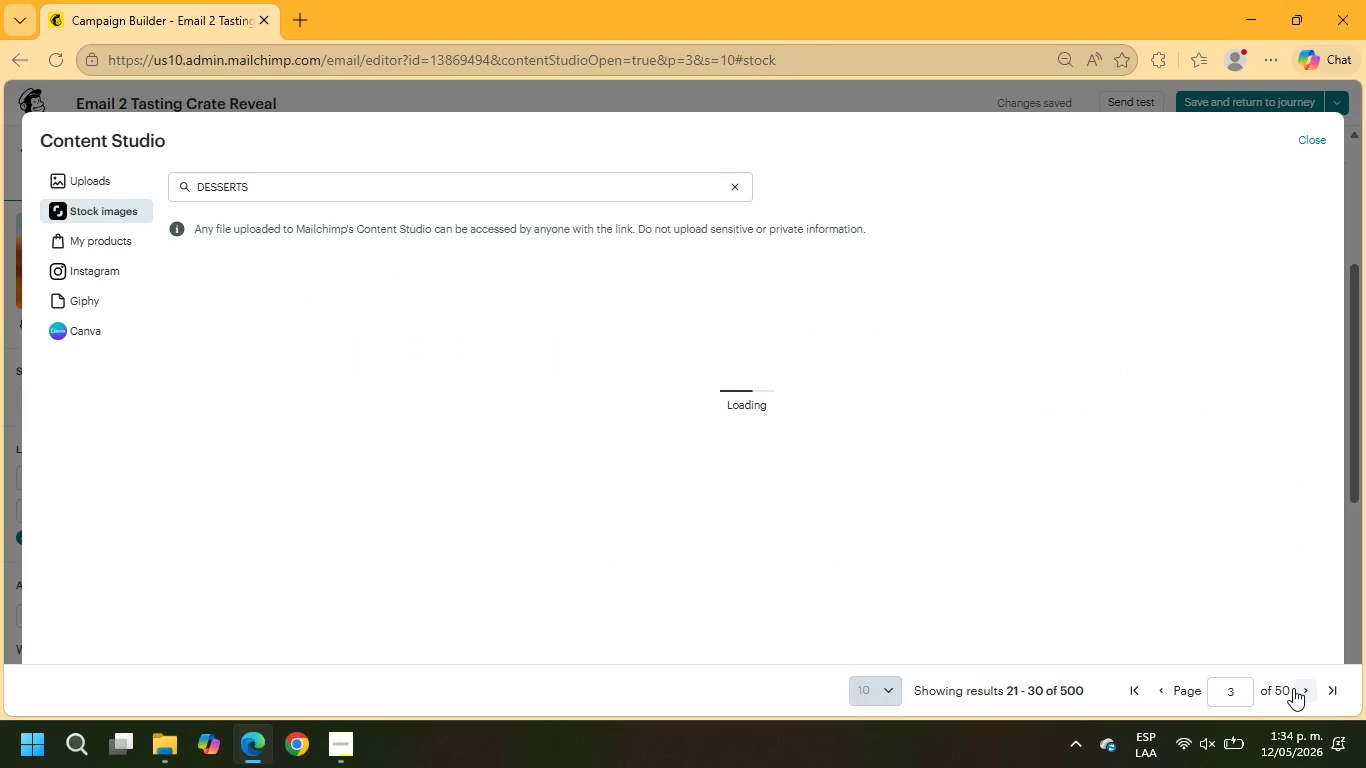 
wait(5.44)
 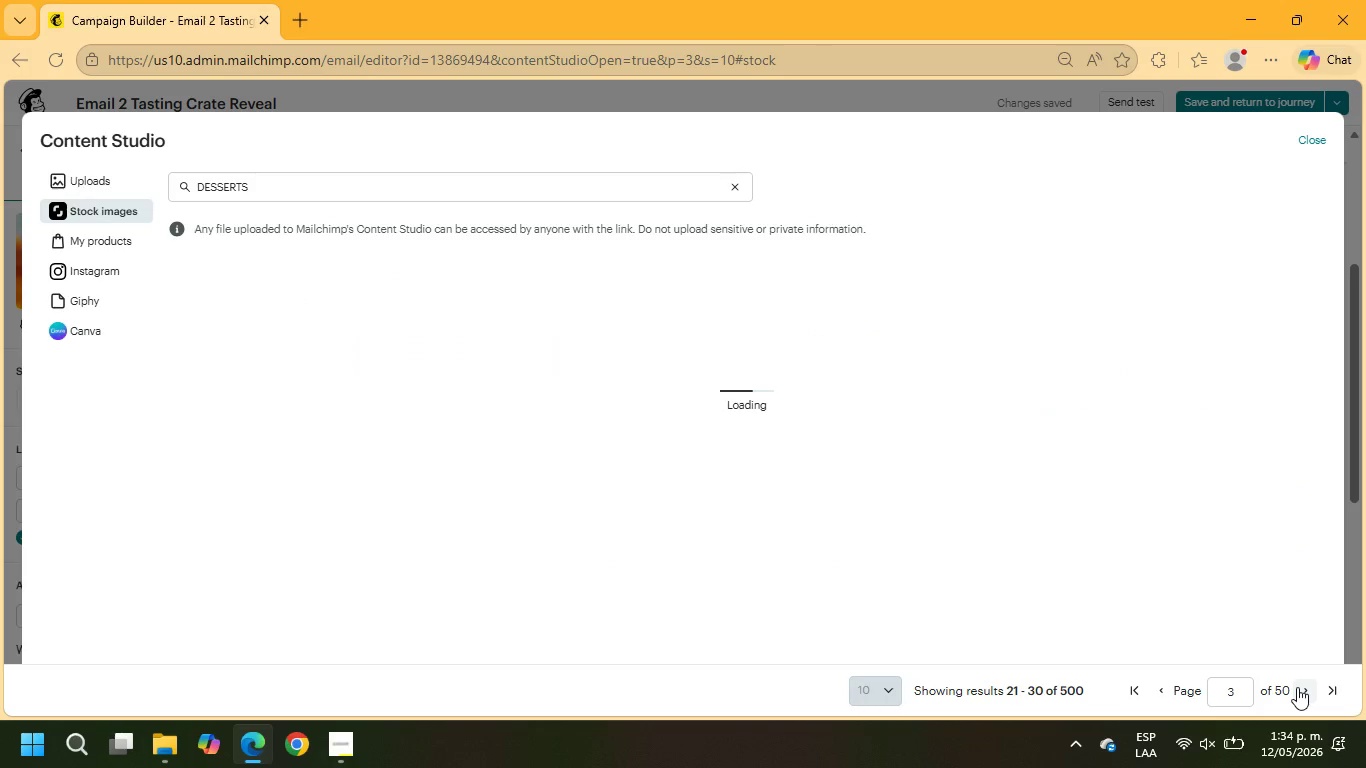 
scroll: coordinate [1230, 441], scroll_direction: down, amount: 6.0
 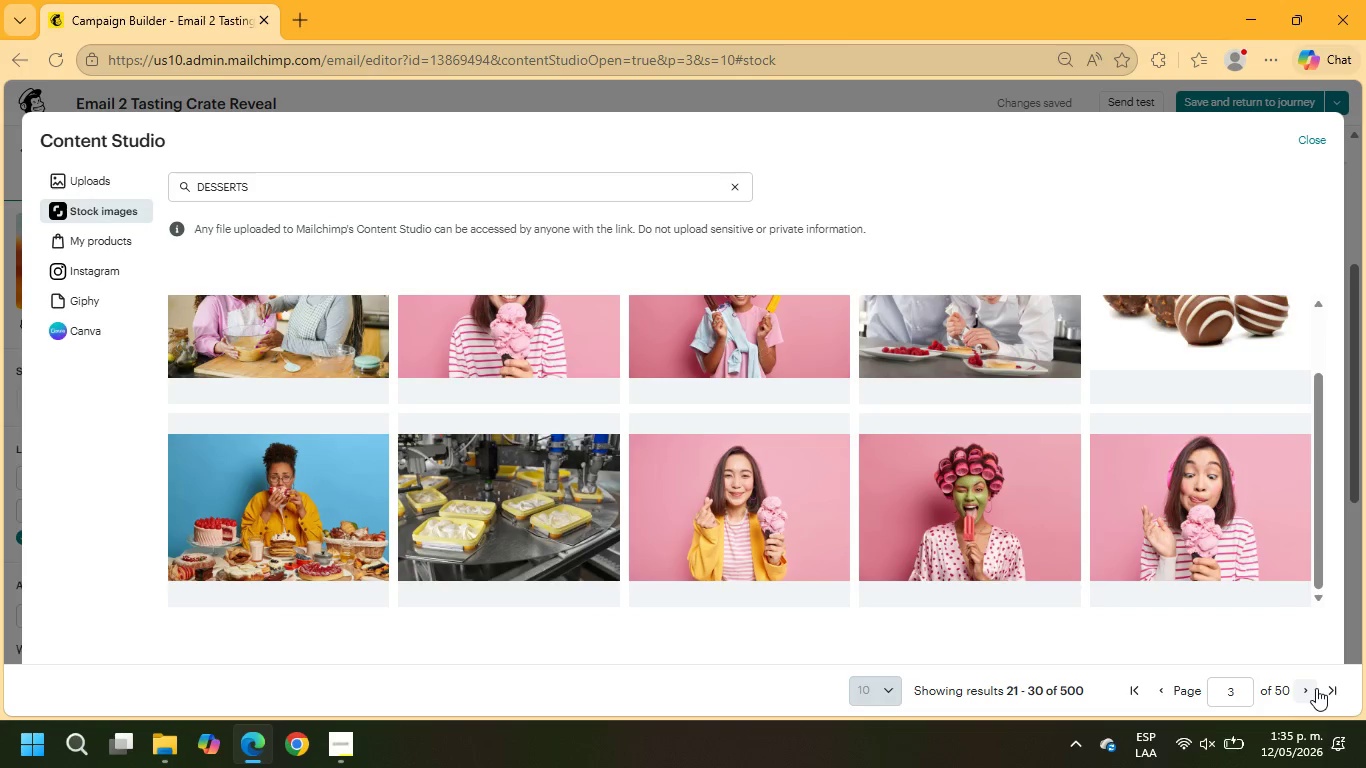 
double_click([1312, 689])
 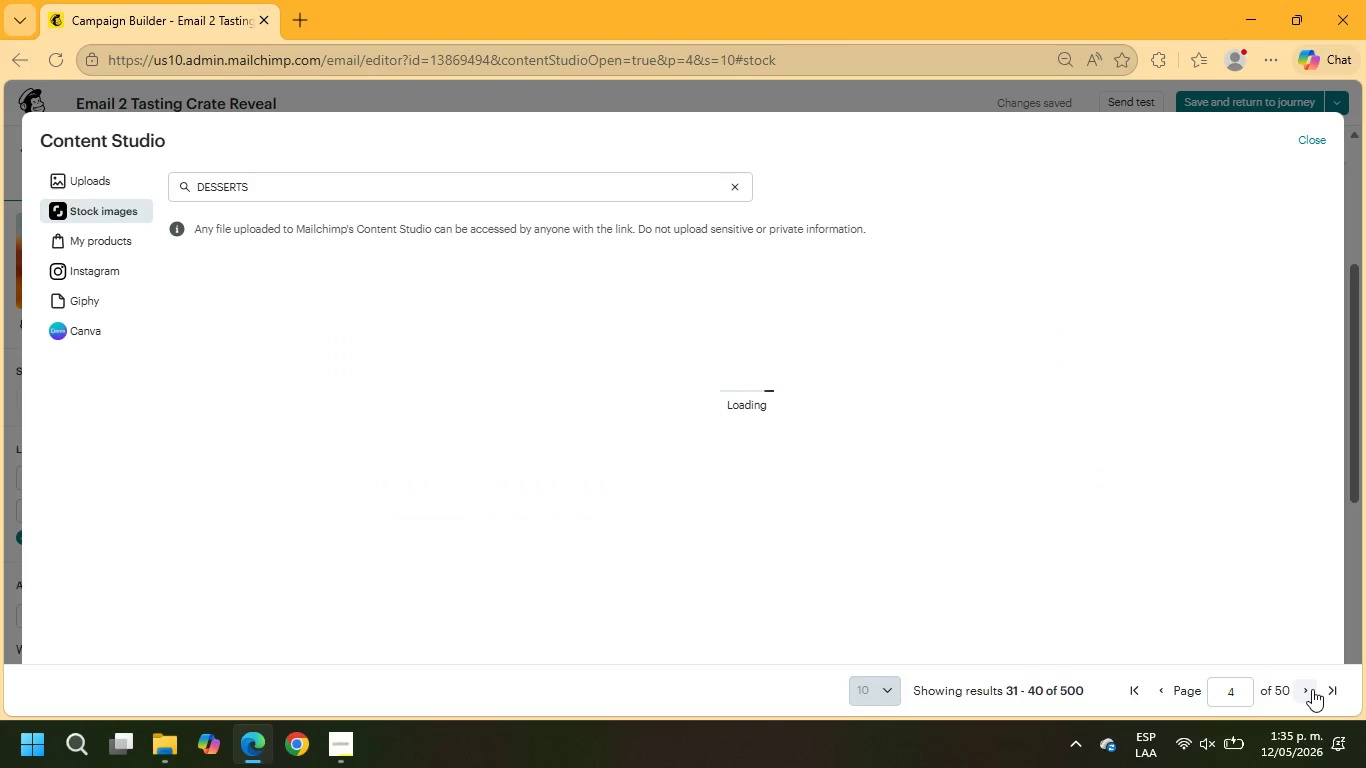 
scroll: coordinate [1140, 548], scroll_direction: down, amount: 6.0
 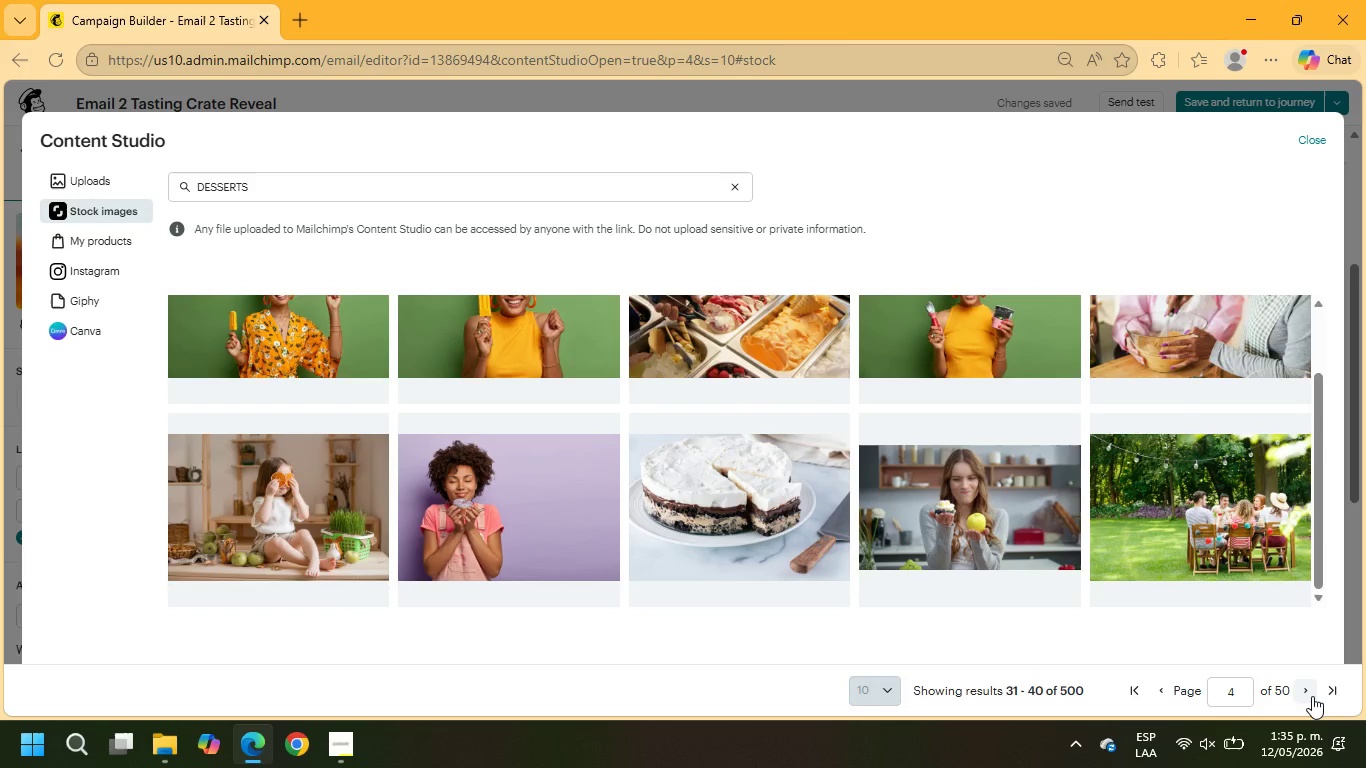 
left_click([1312, 696])
 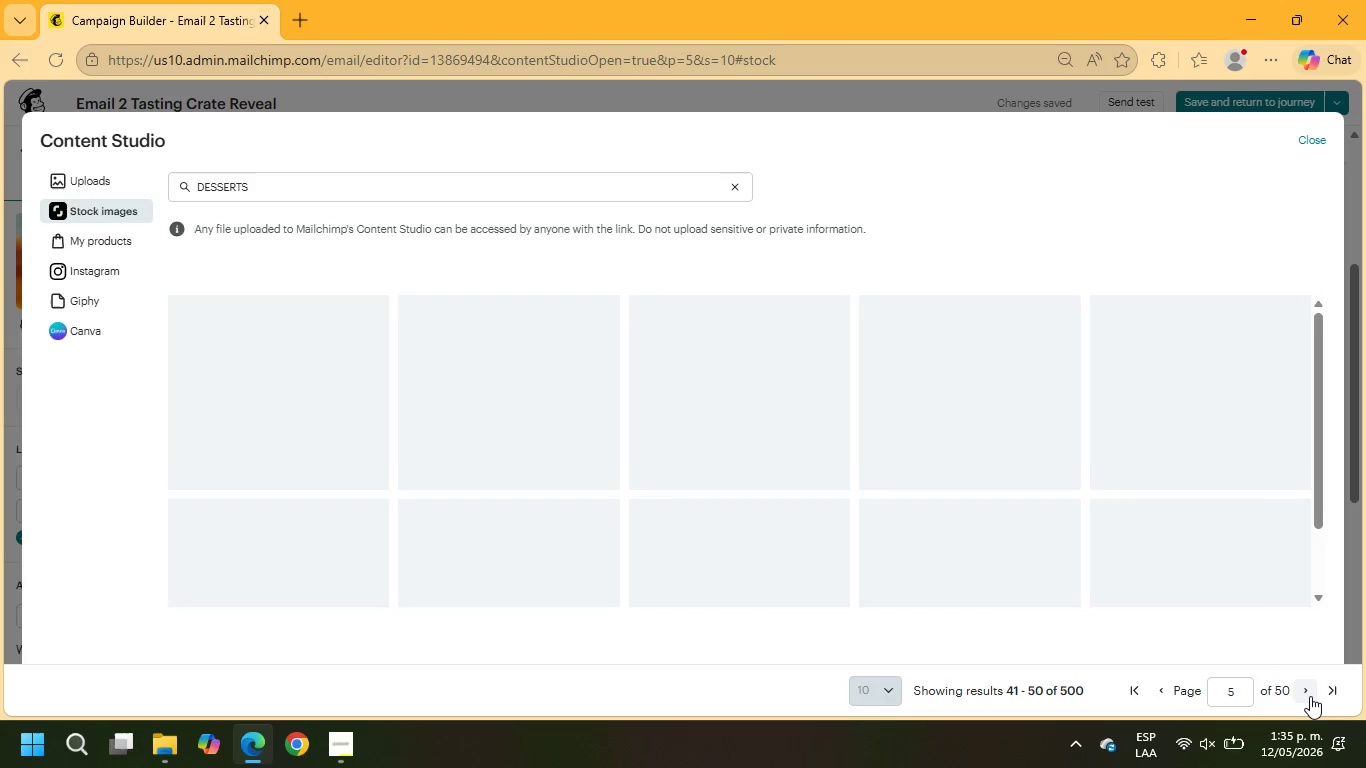 
scroll: coordinate [1160, 511], scroll_direction: down, amount: 6.0
 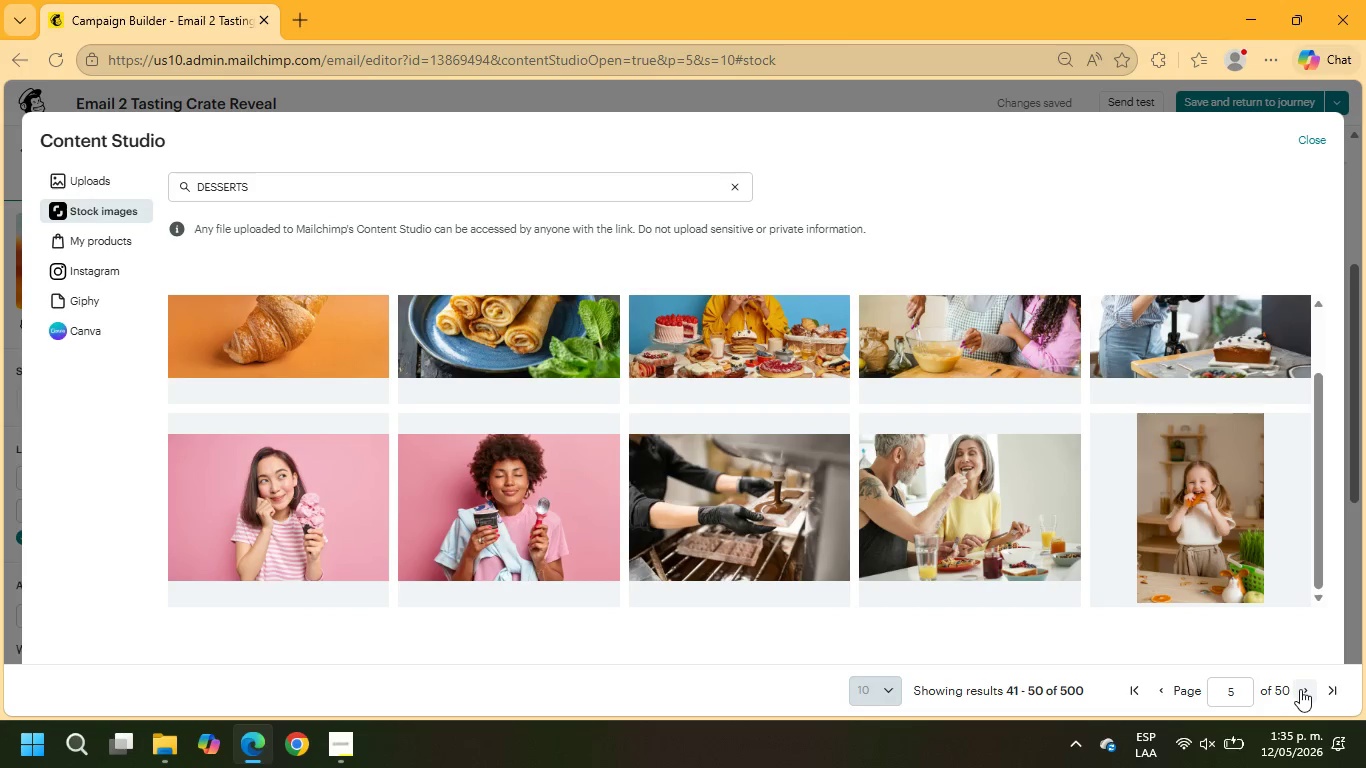 
left_click([1303, 688])
 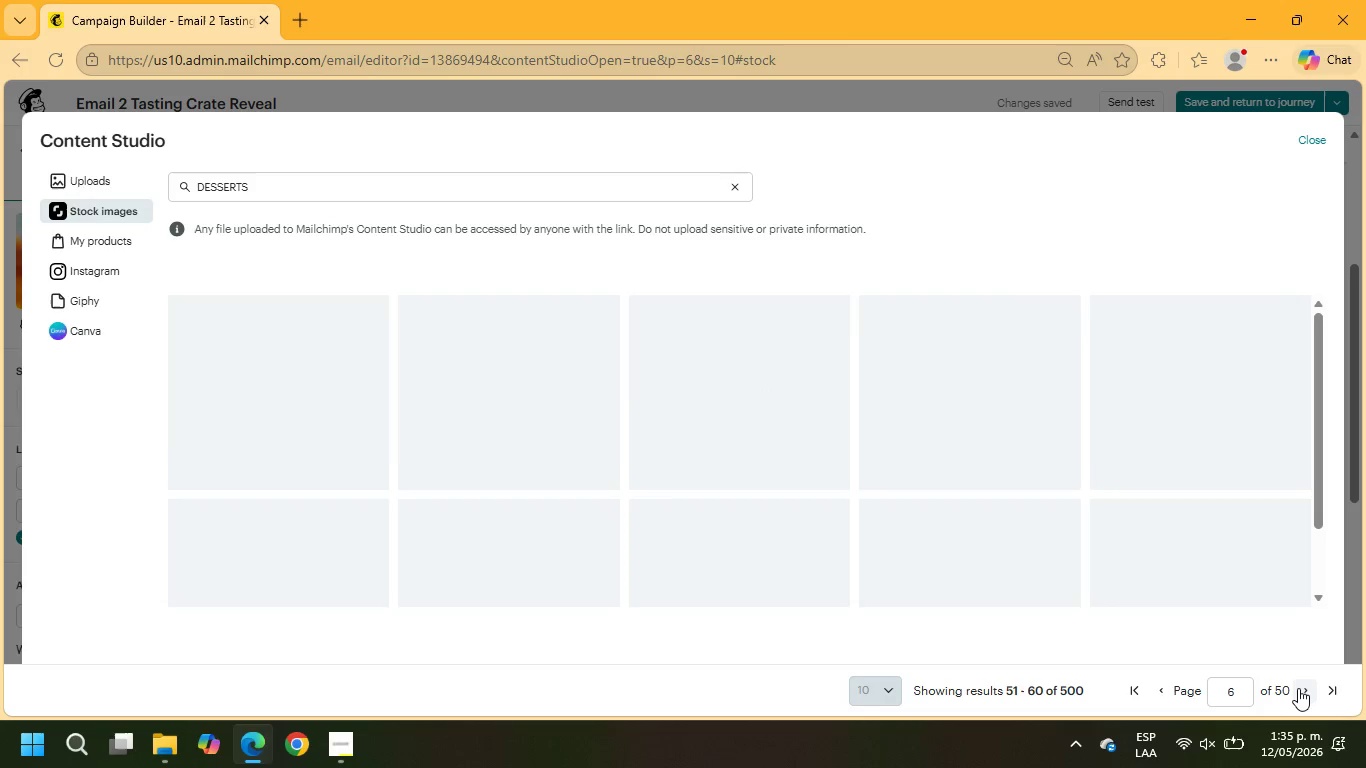 
scroll: coordinate [1142, 502], scroll_direction: down, amount: 7.0
 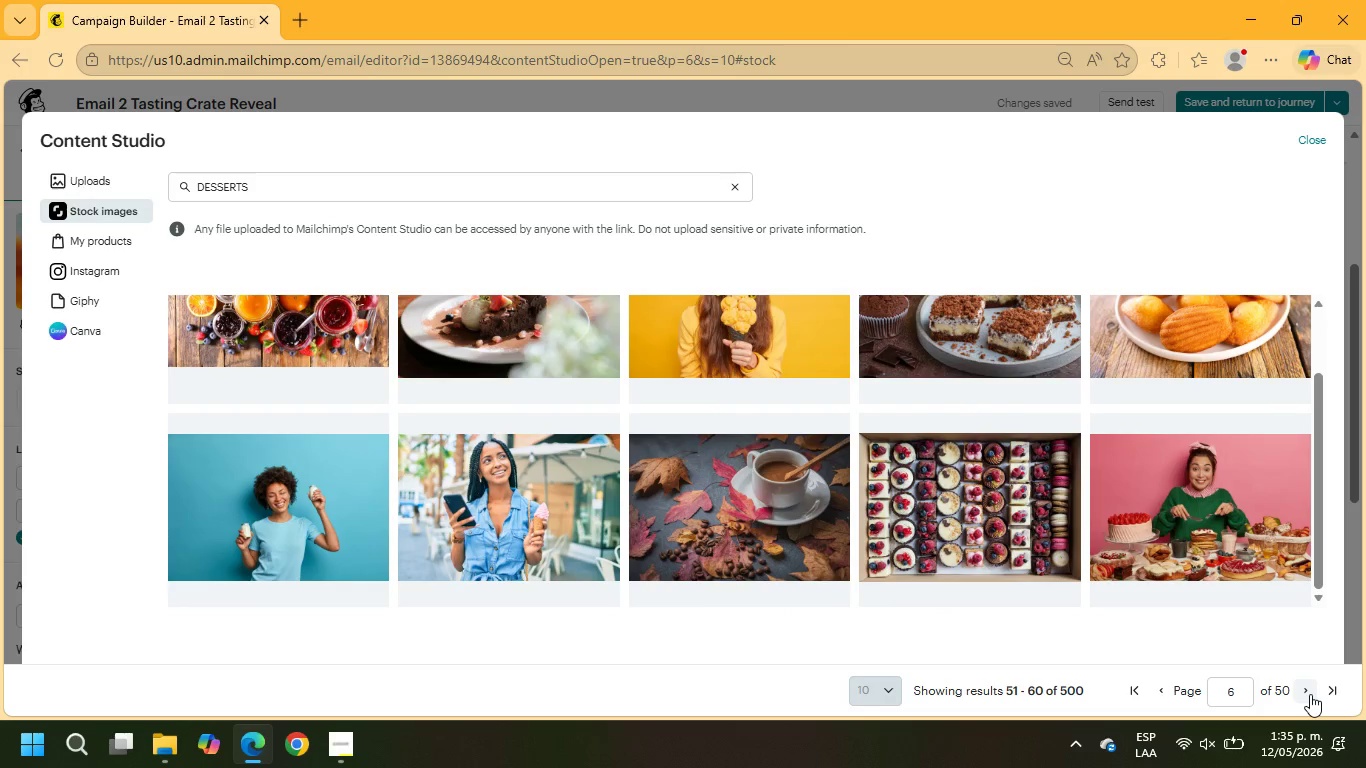 
left_click([1310, 694])
 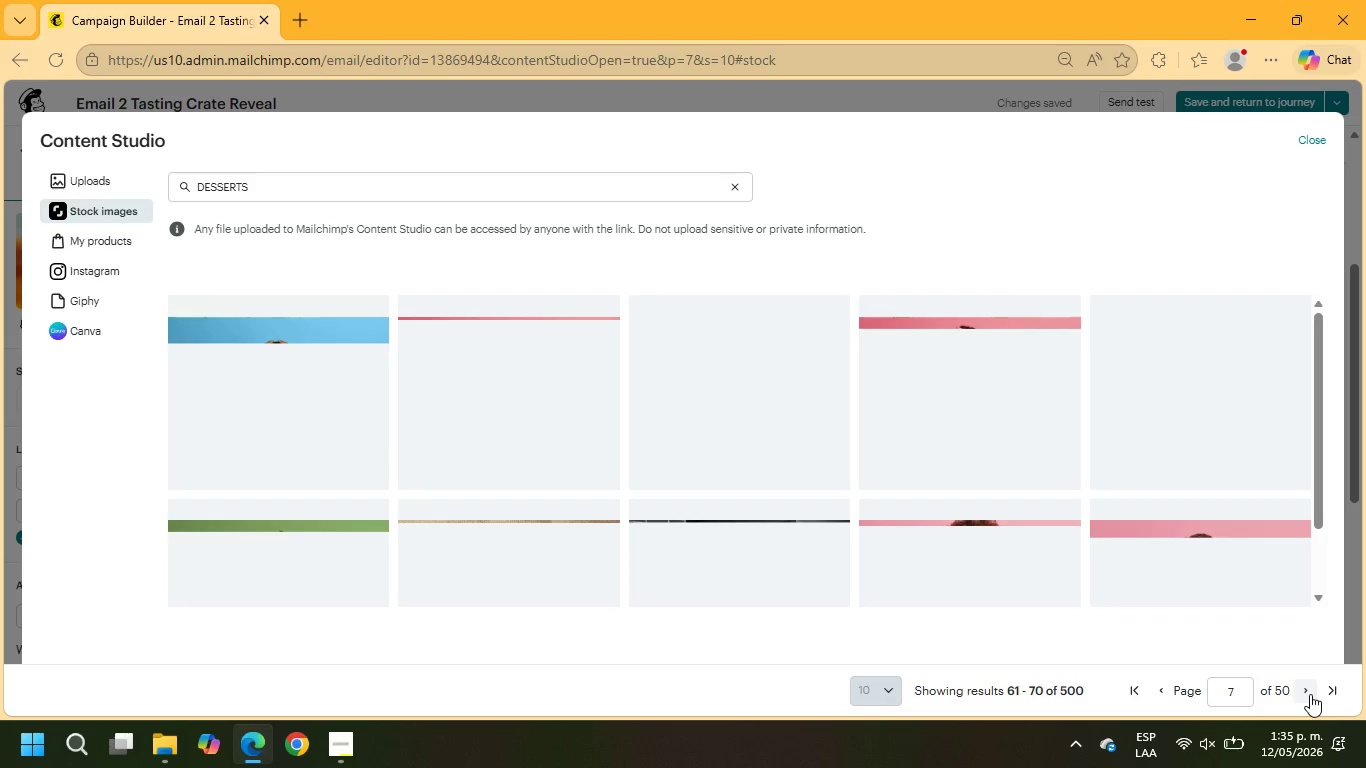 
wait(7.44)
 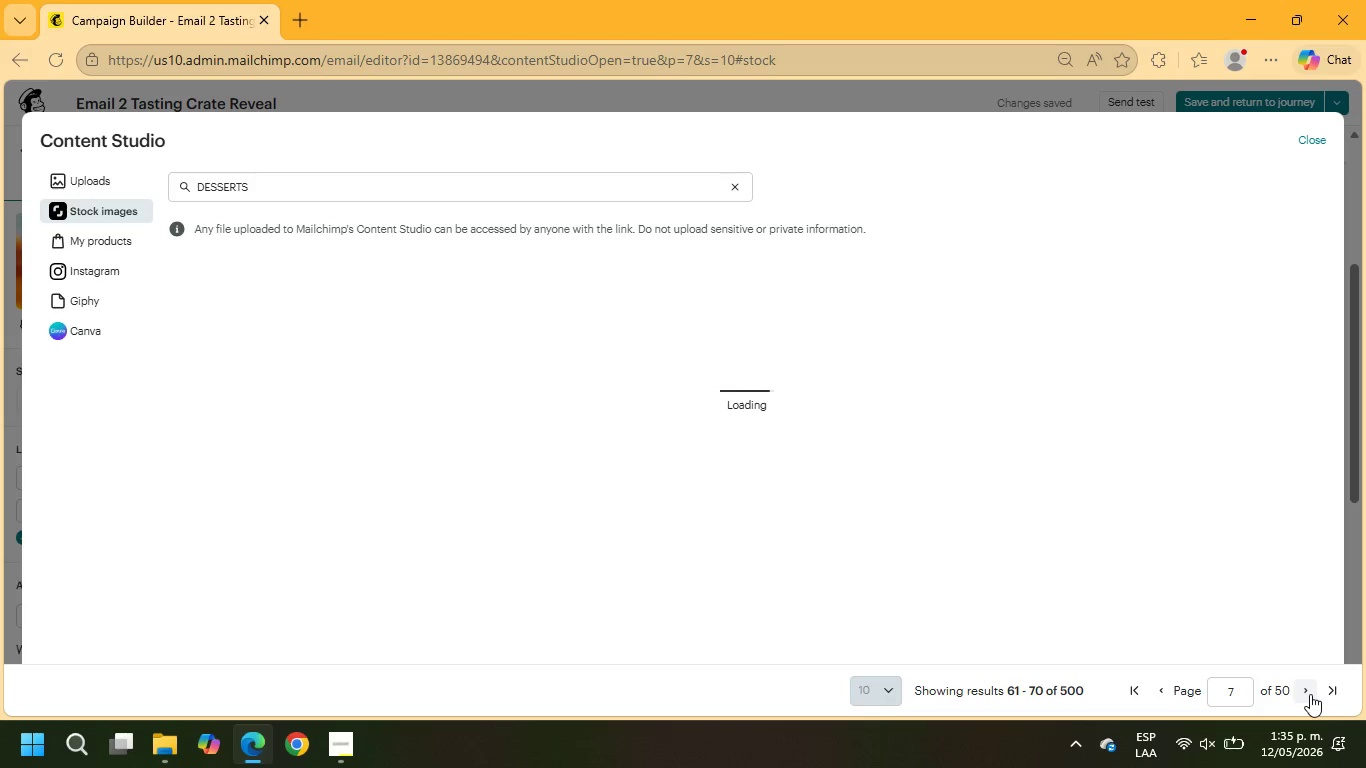 
scroll: coordinate [898, 485], scroll_direction: down, amount: 6.0
 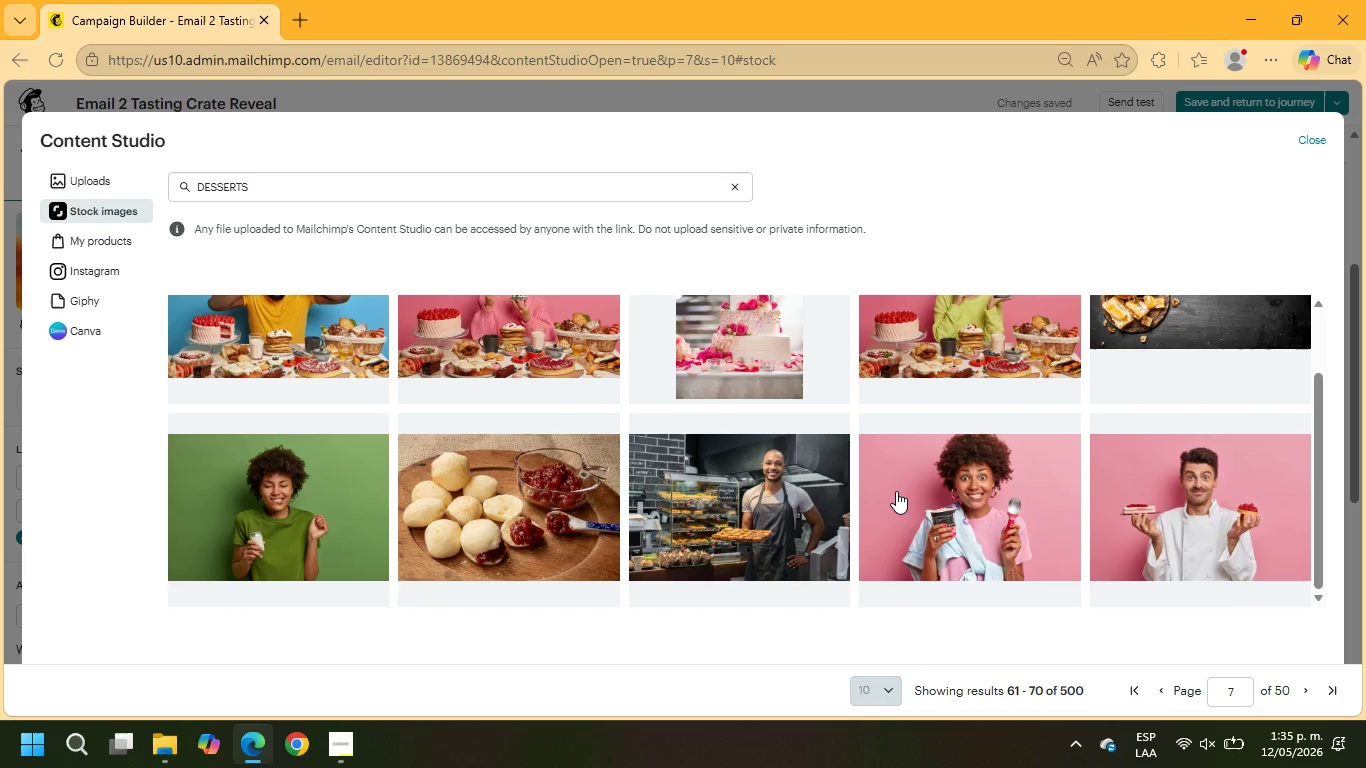 
scroll: coordinate [895, 491], scroll_direction: up, amount: 4.0
 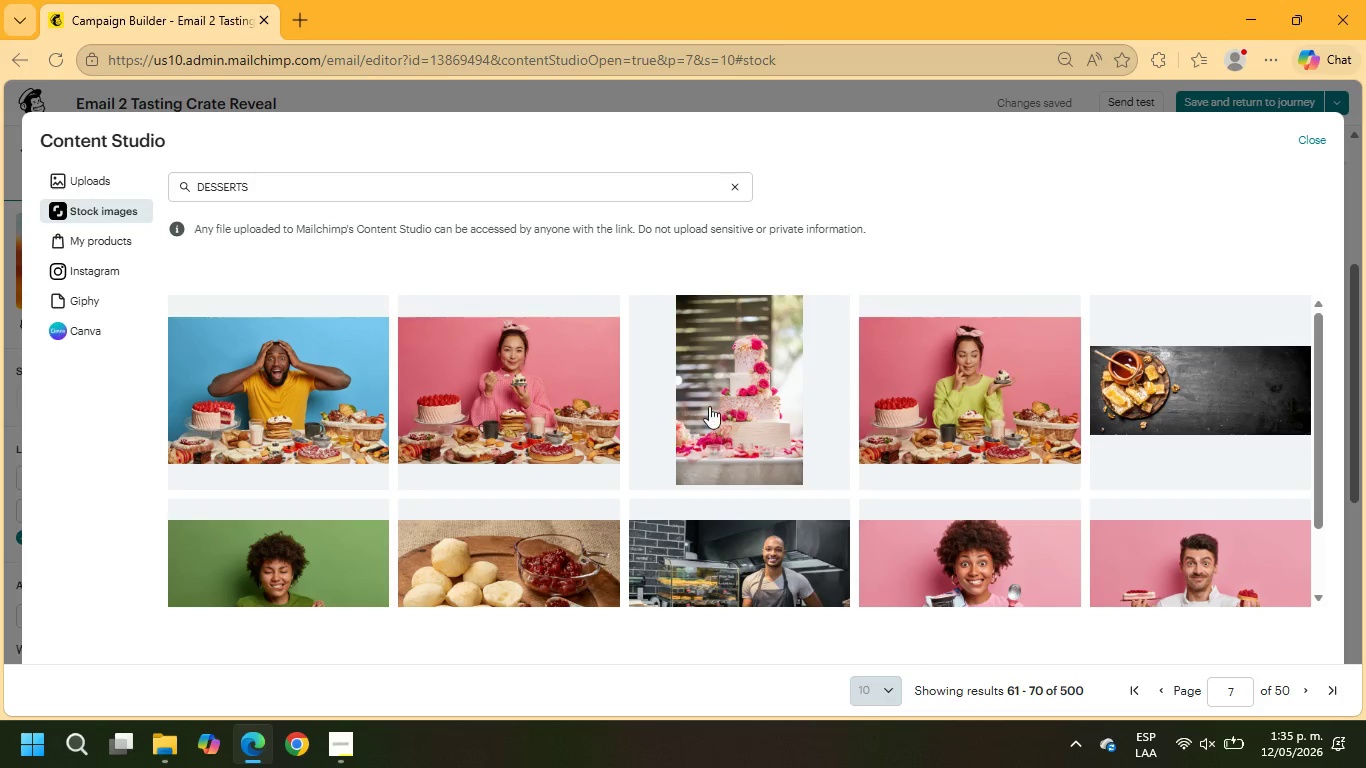 
left_click([709, 406])
 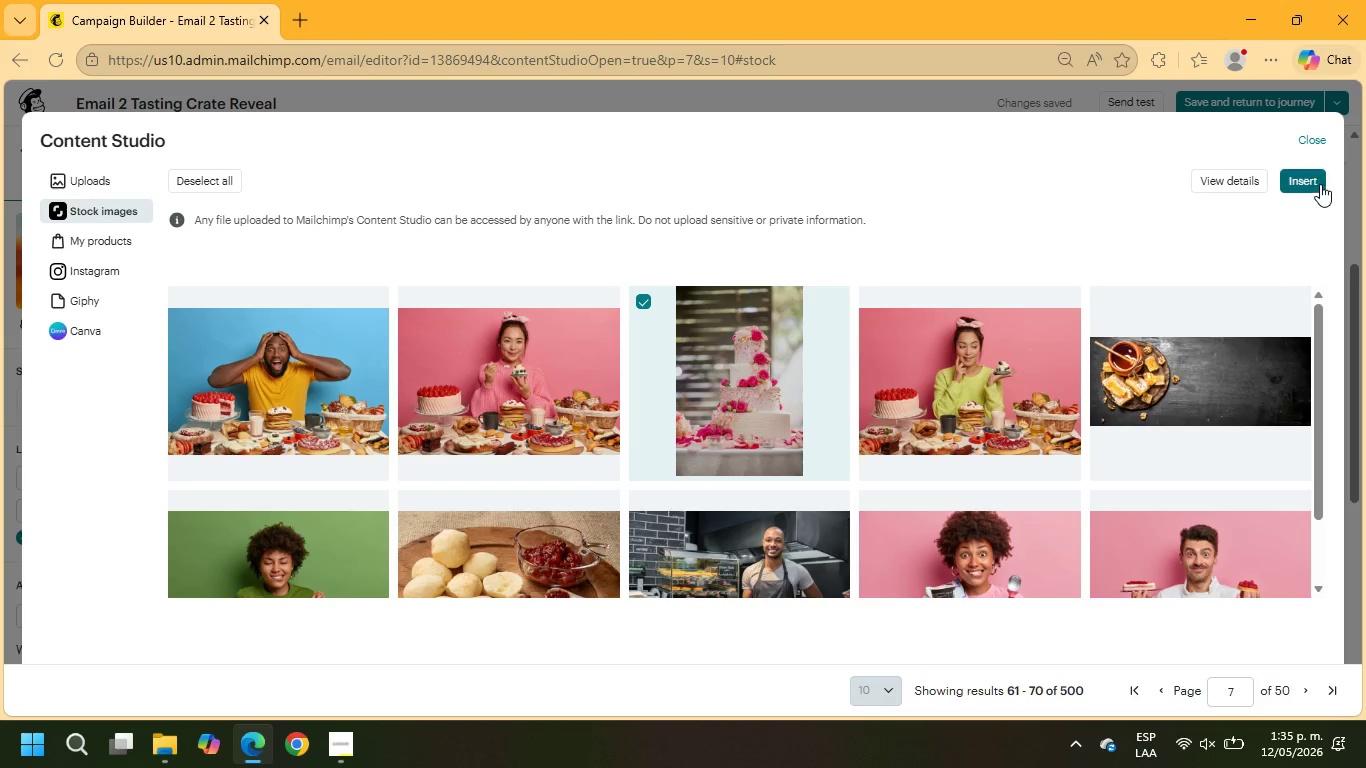 
left_click([1313, 177])
 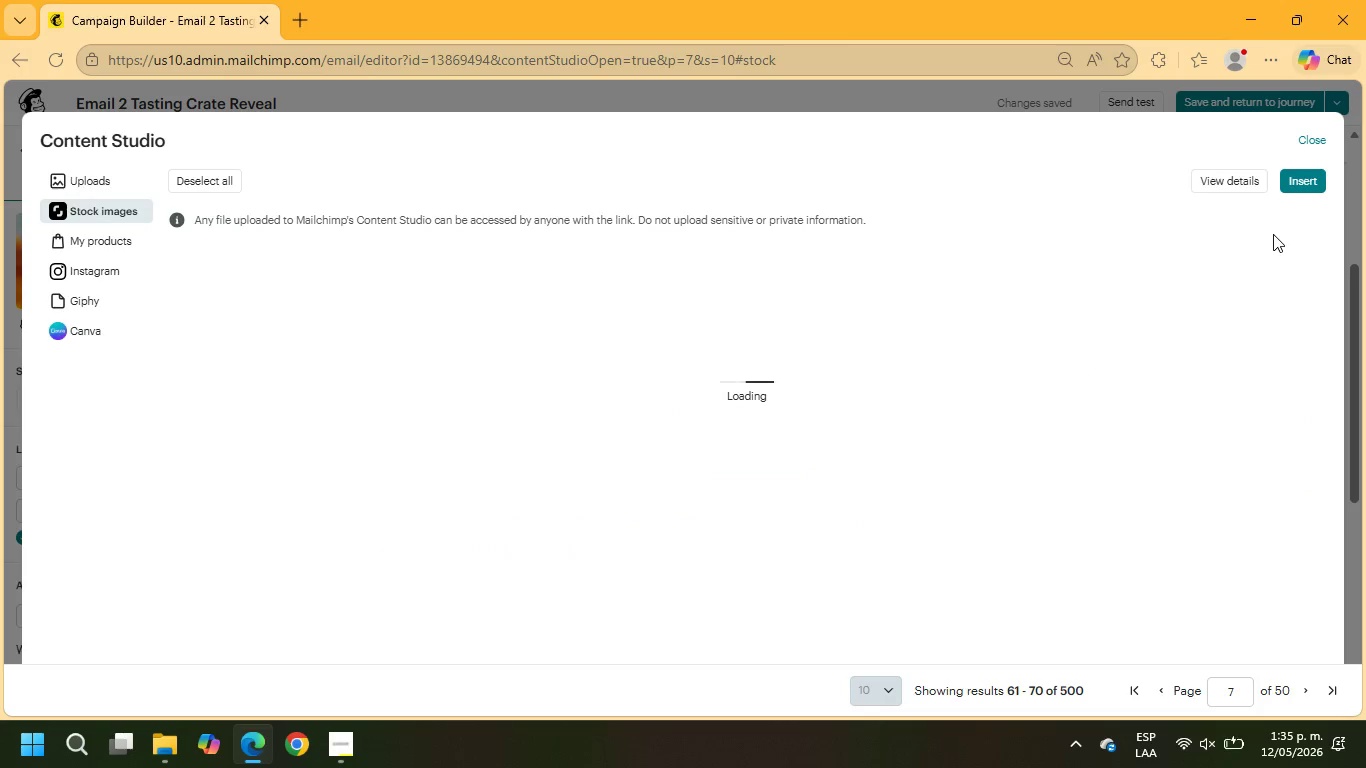 
wait(9.11)
 